 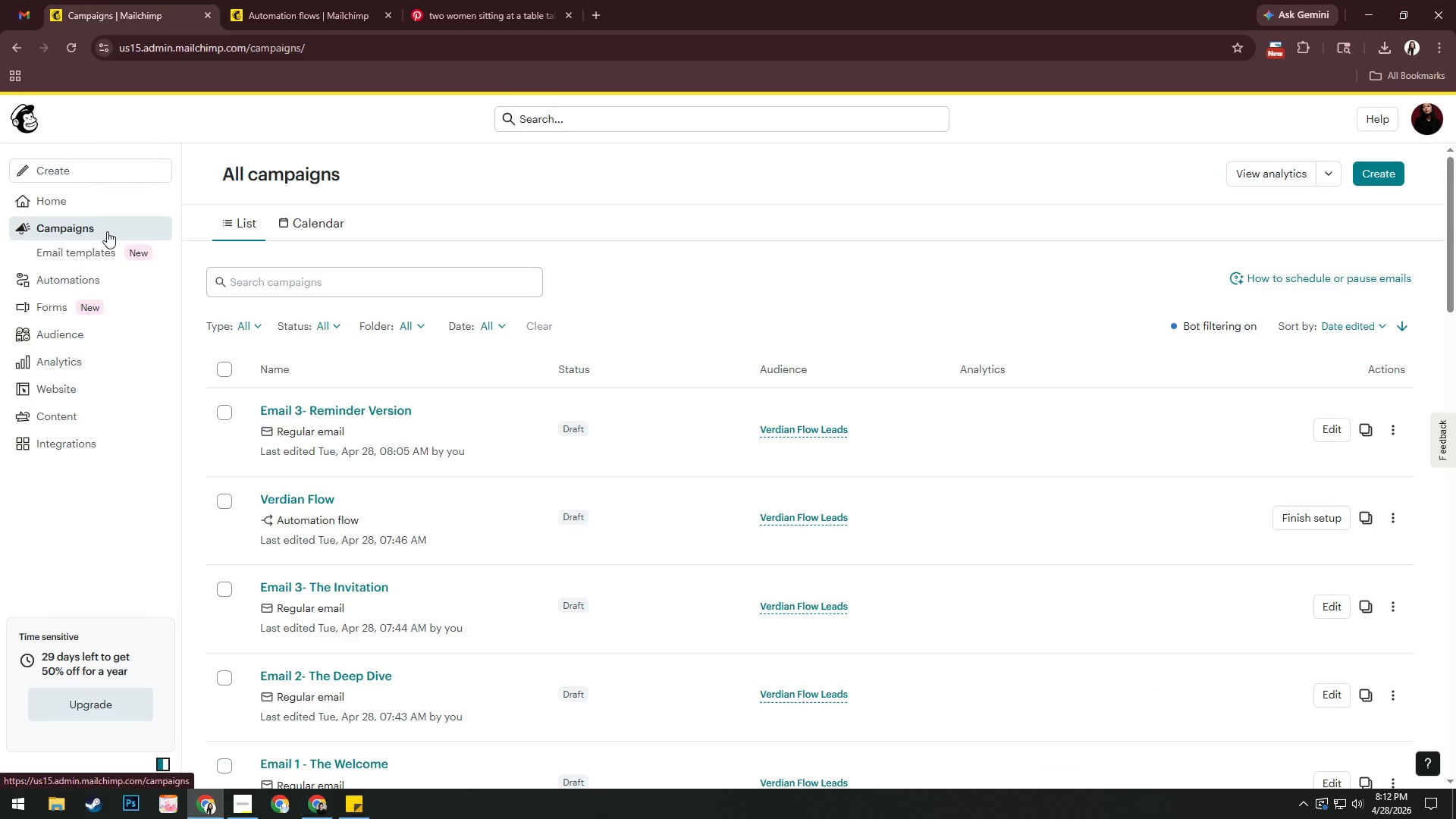 
left_click([1328, 607])
 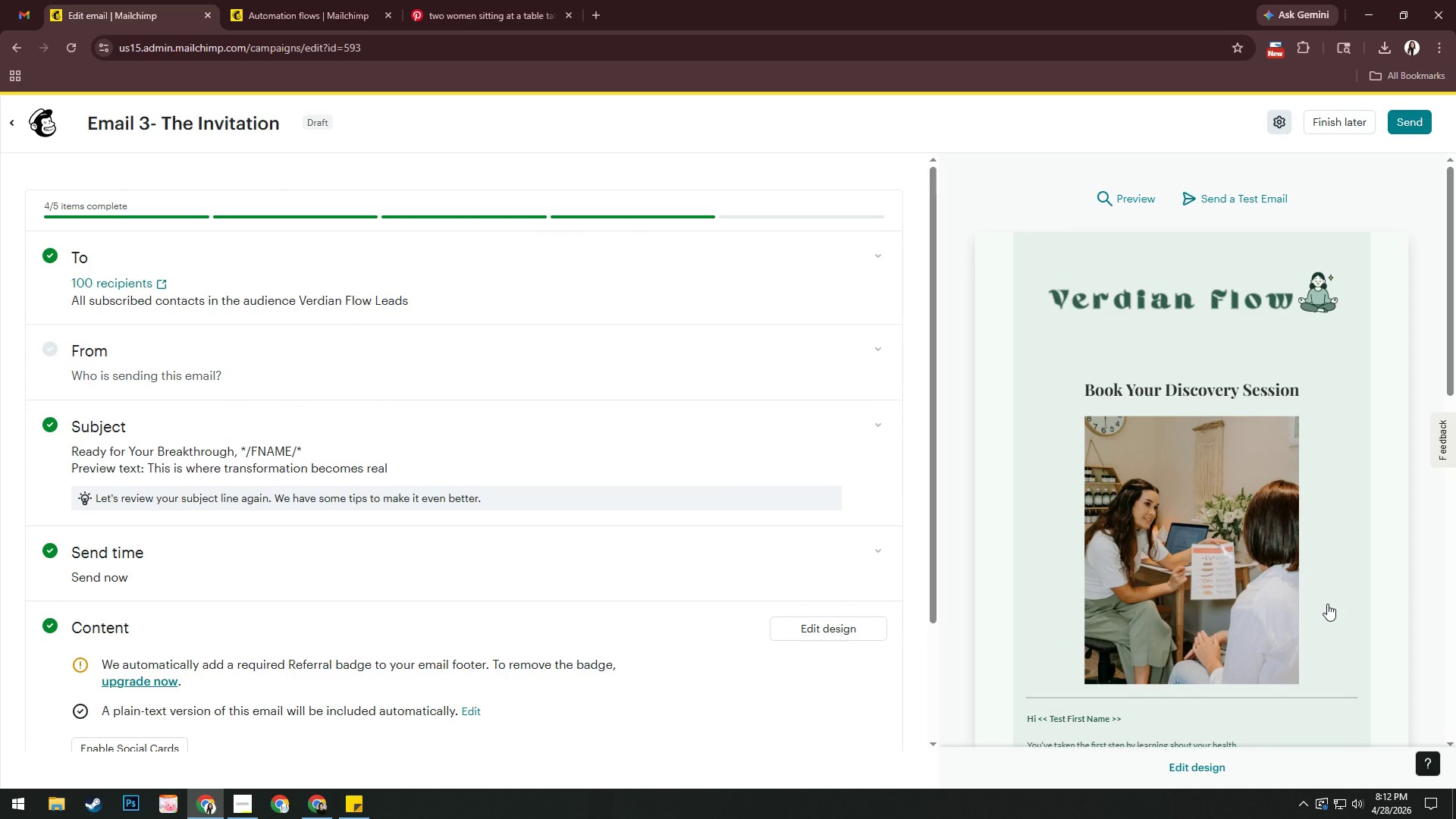 
wait(11.88)
 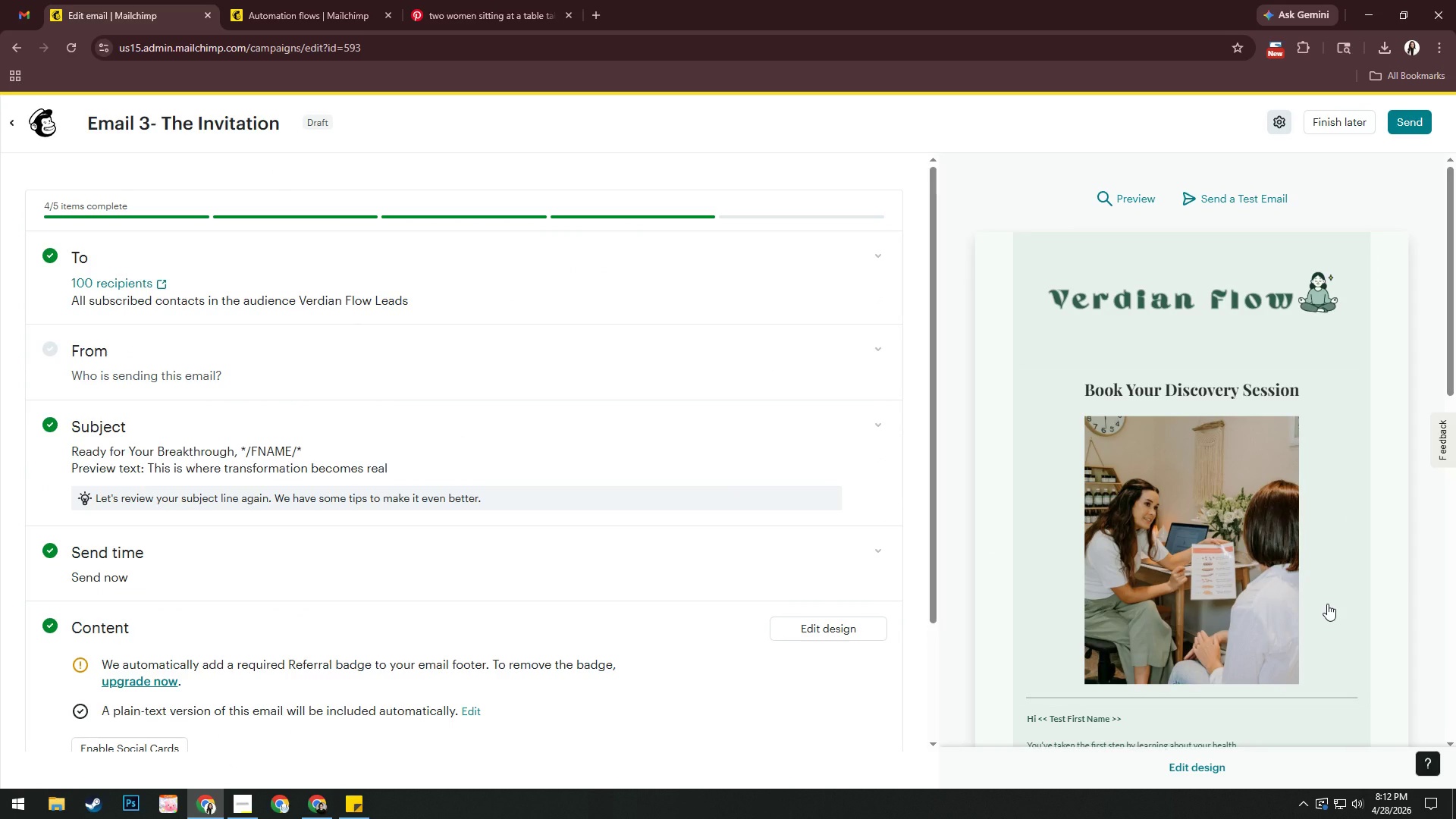 
scroll: coordinate [1183, 507], scroll_direction: down, amount: 7.0
 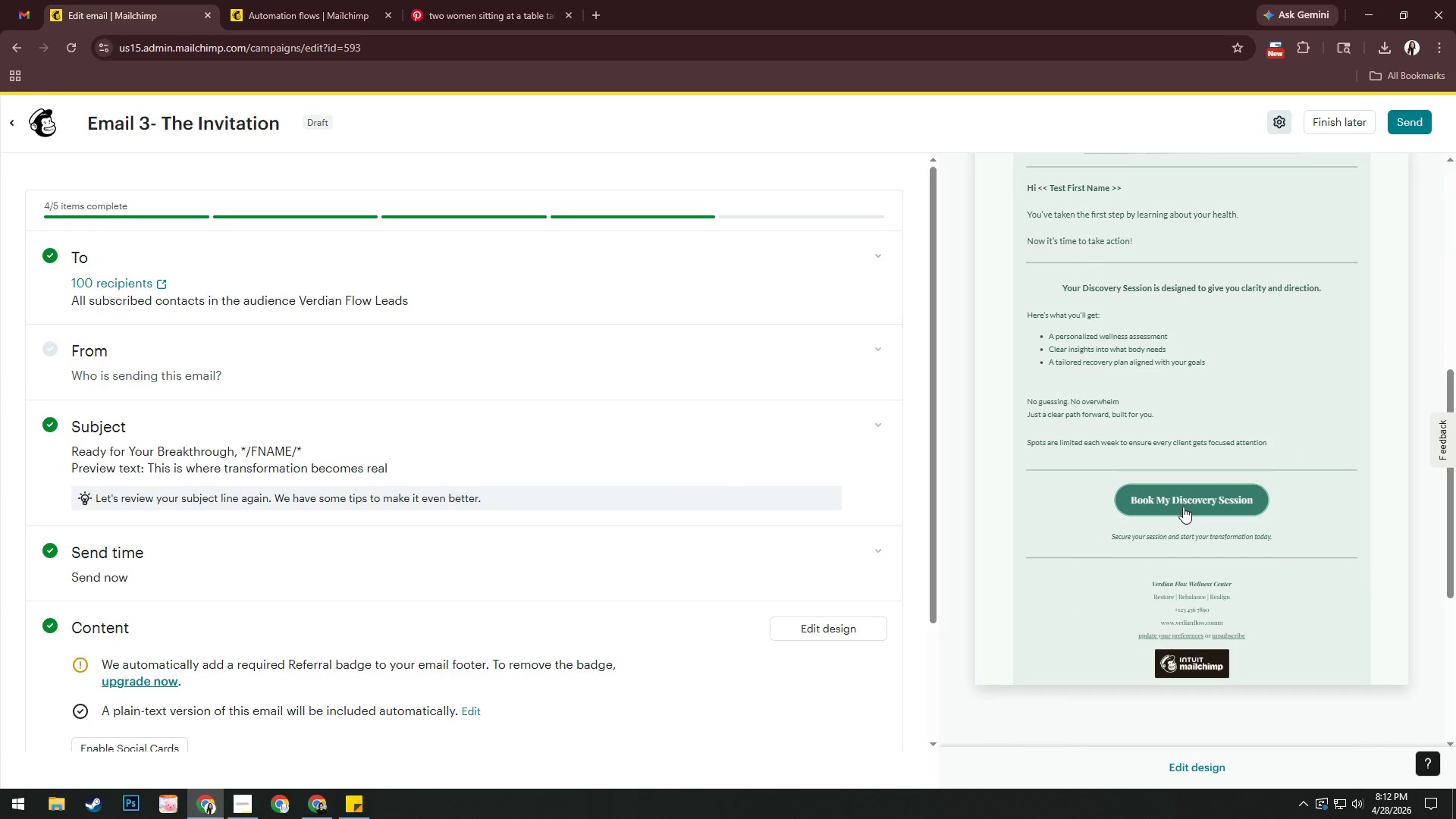 
left_click([1321, 115])
 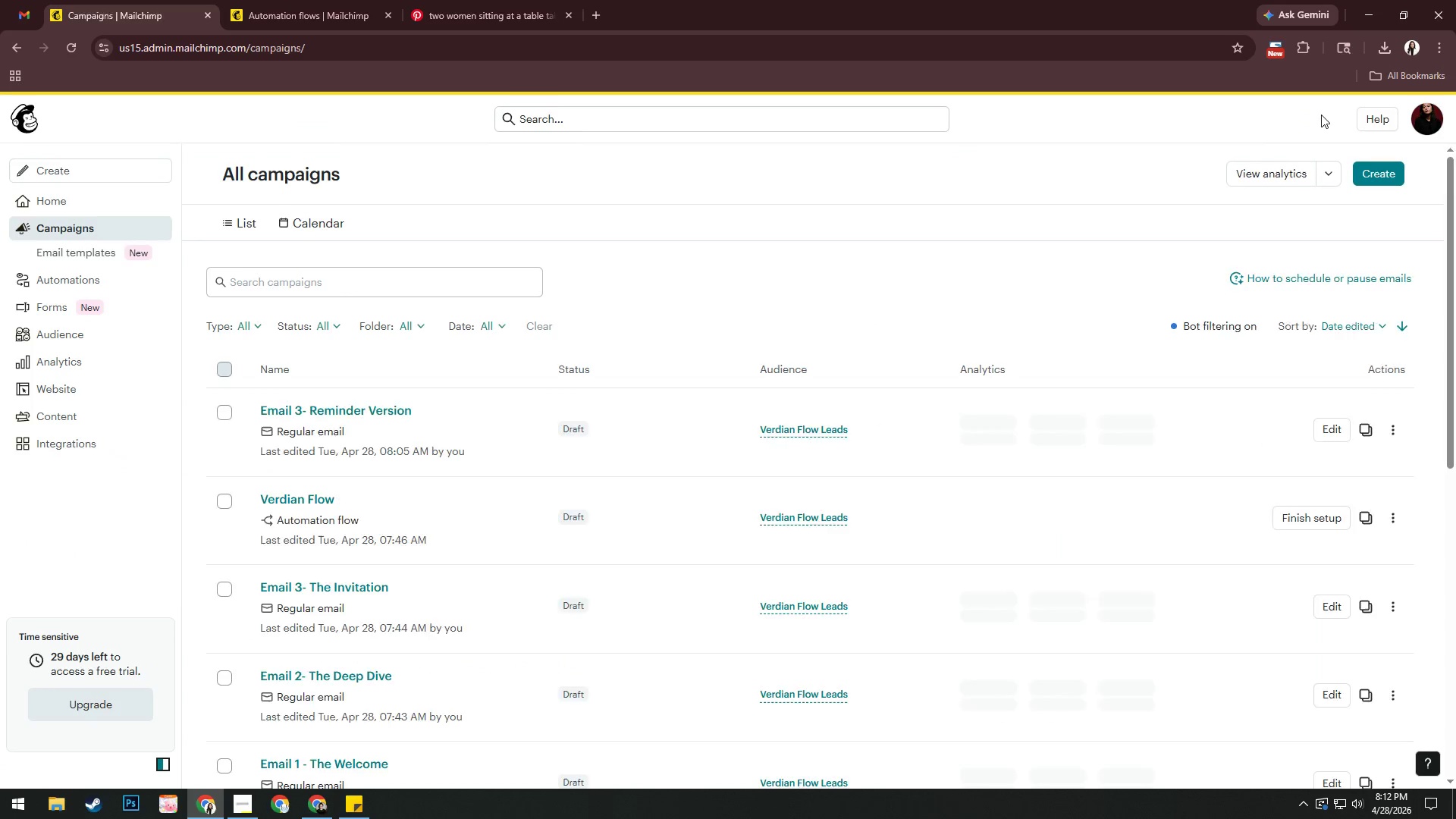 
scroll: coordinate [1101, 524], scroll_direction: down, amount: 3.0
 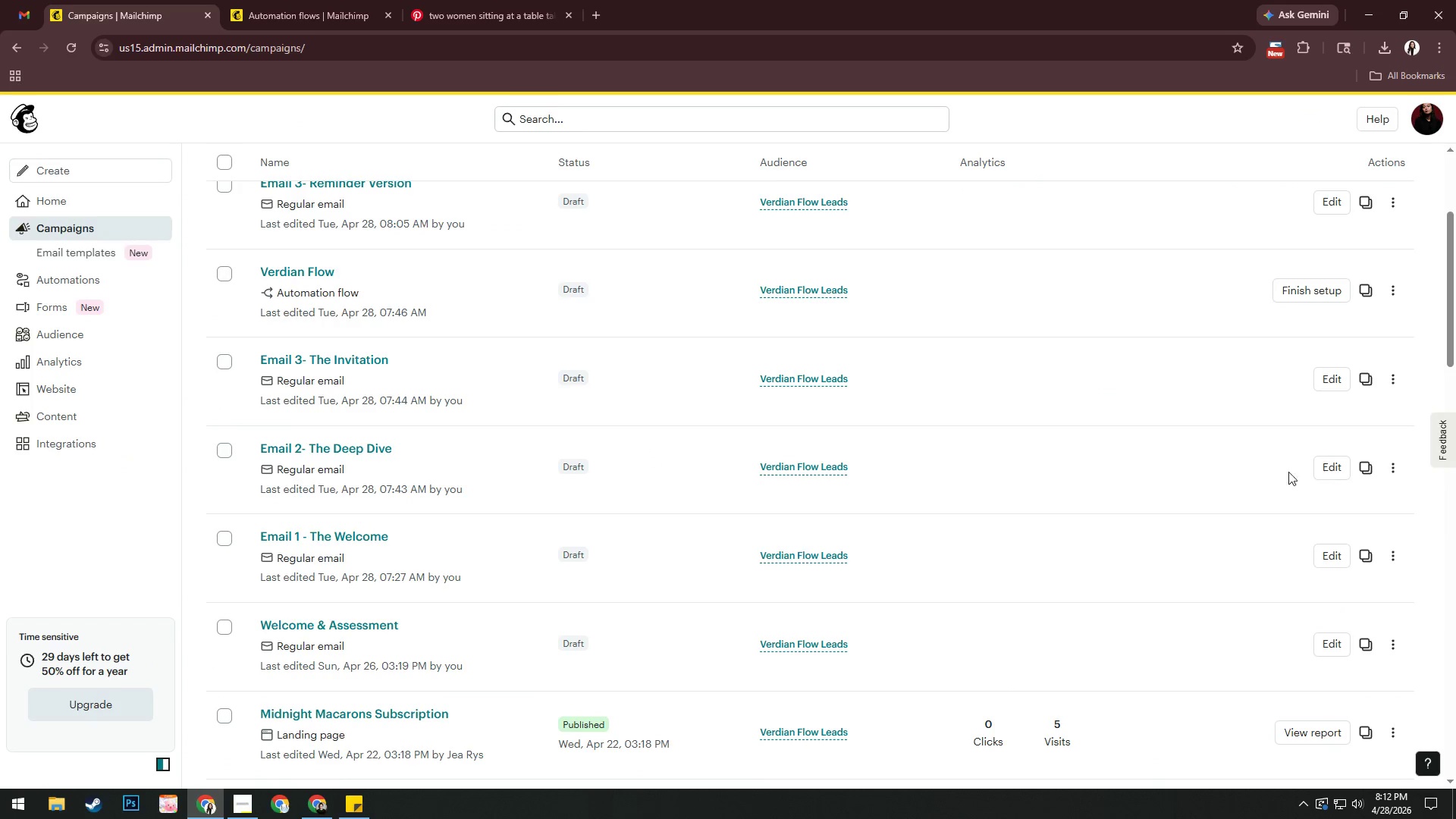 
left_click([1323, 466])
 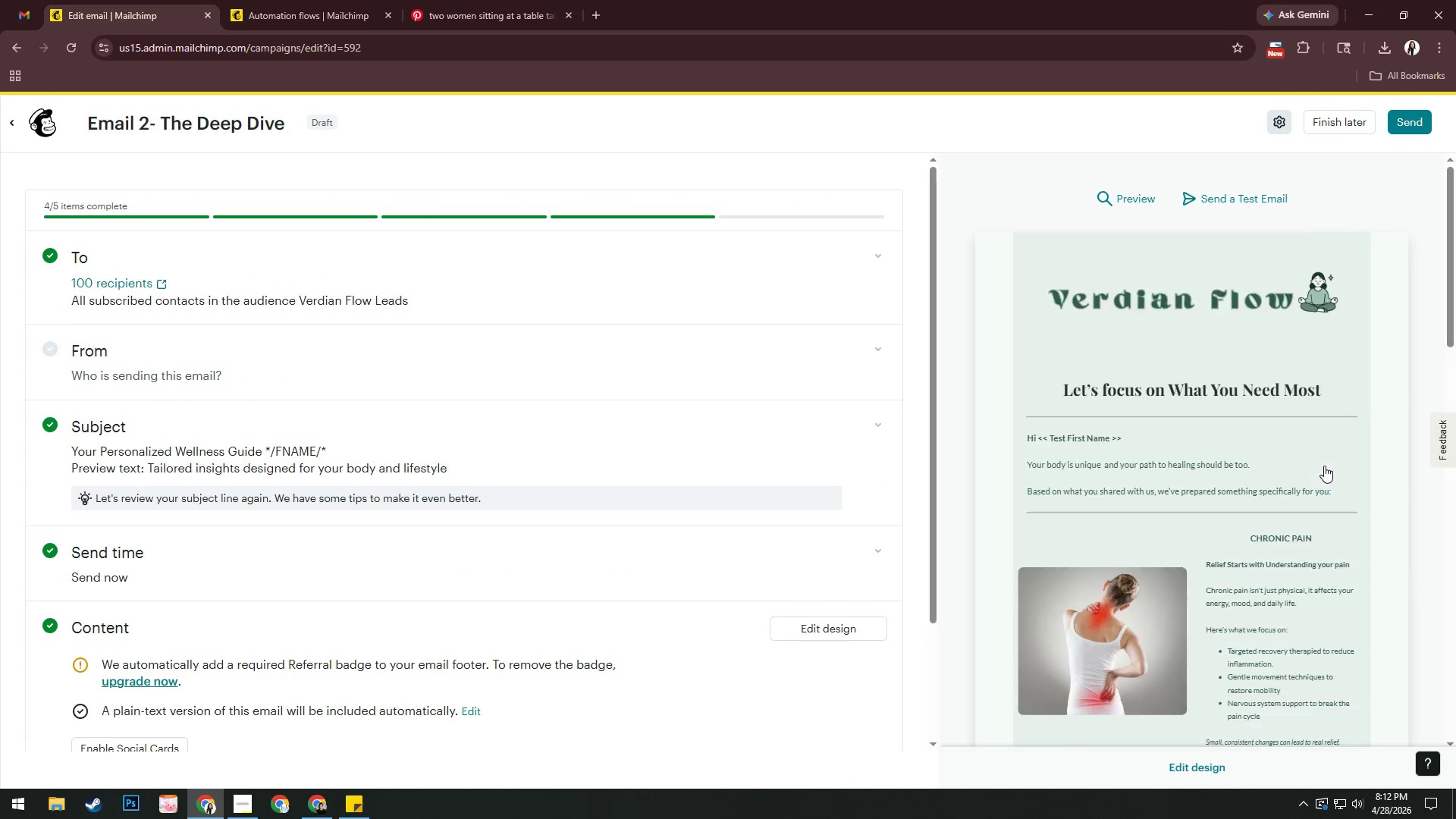 
scroll: coordinate [1214, 419], scroll_direction: down, amount: 11.0
 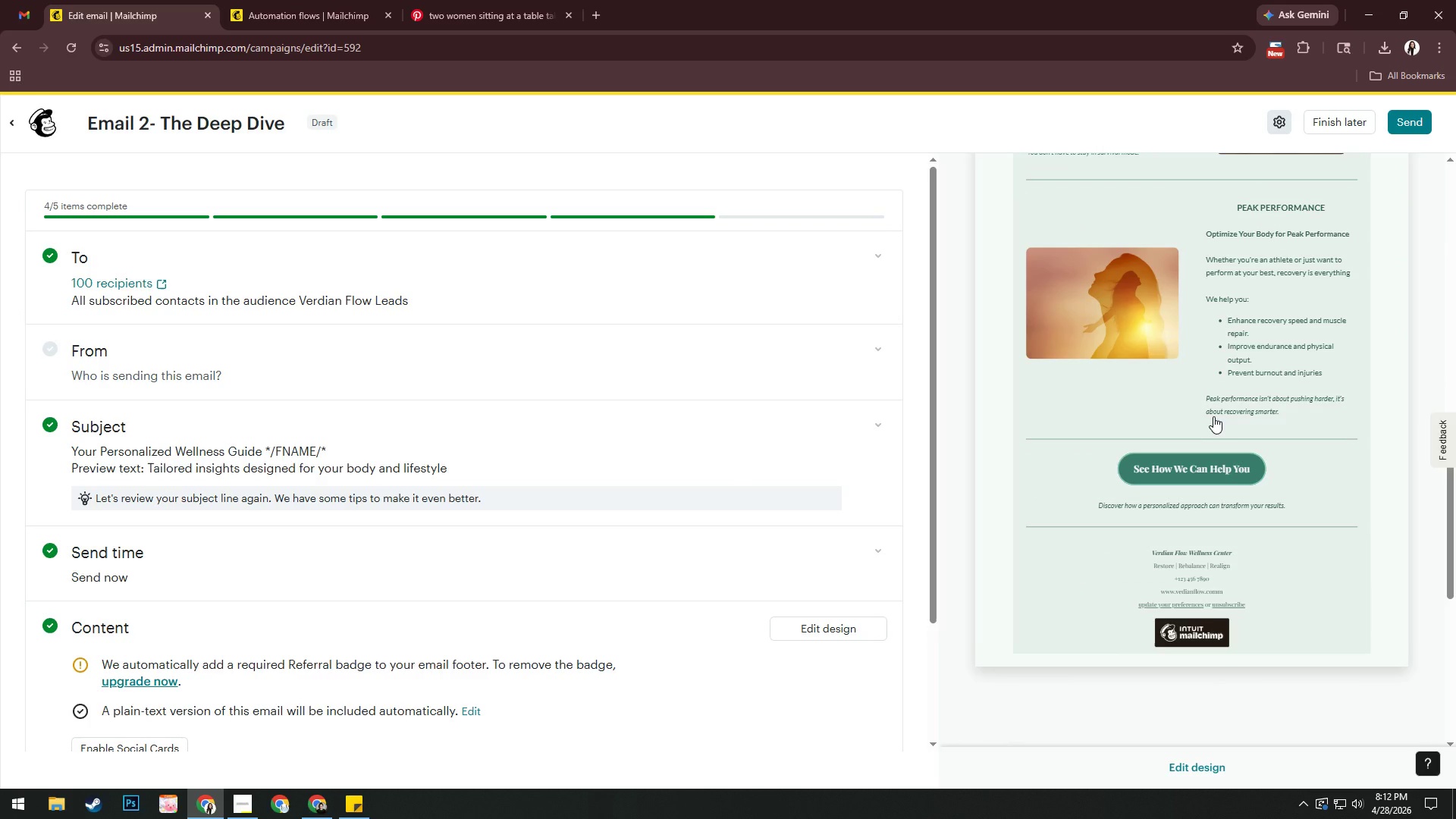 
left_click([1213, 416])
 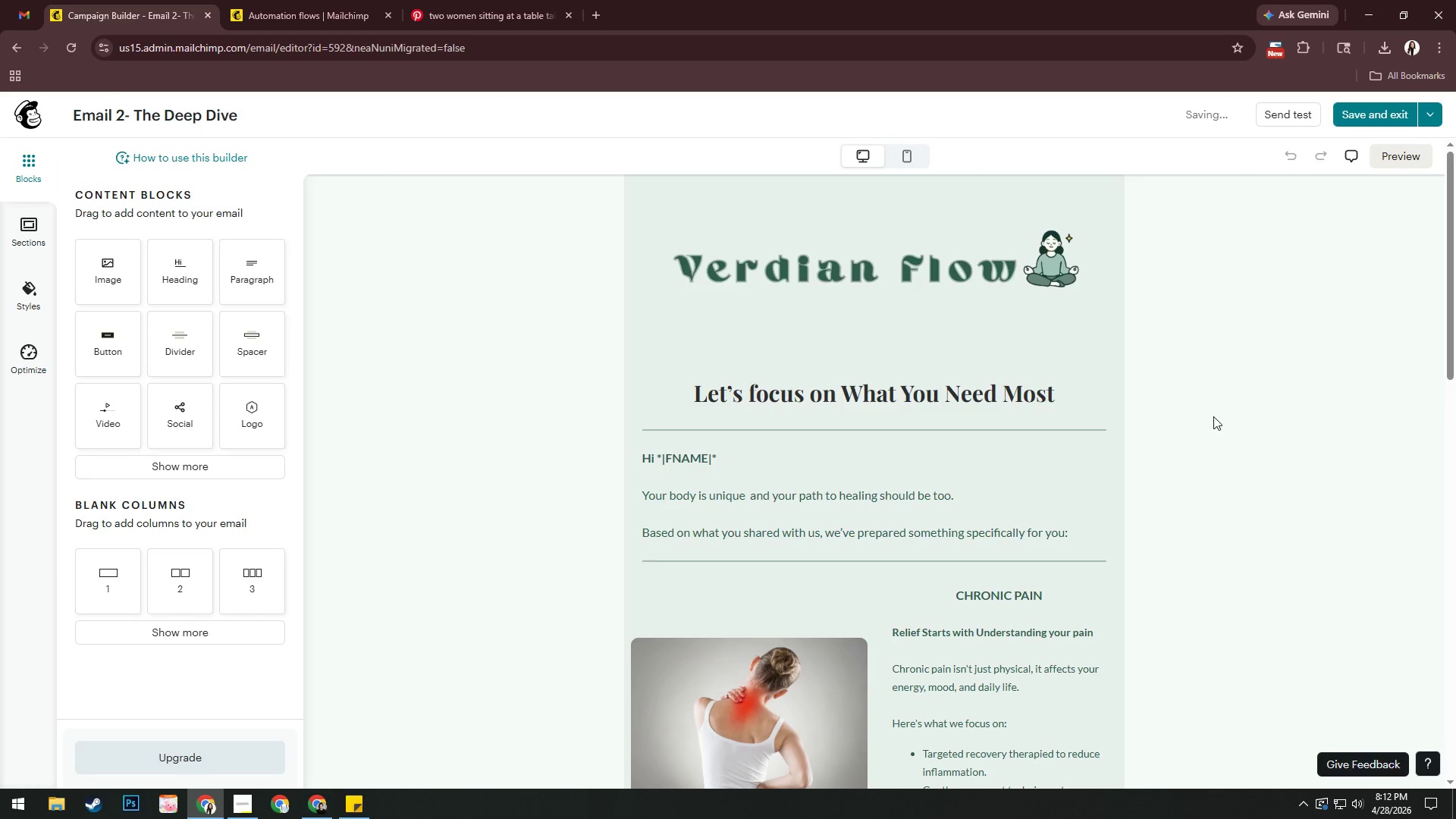 
scroll: coordinate [852, 527], scroll_direction: down, amount: 17.0
 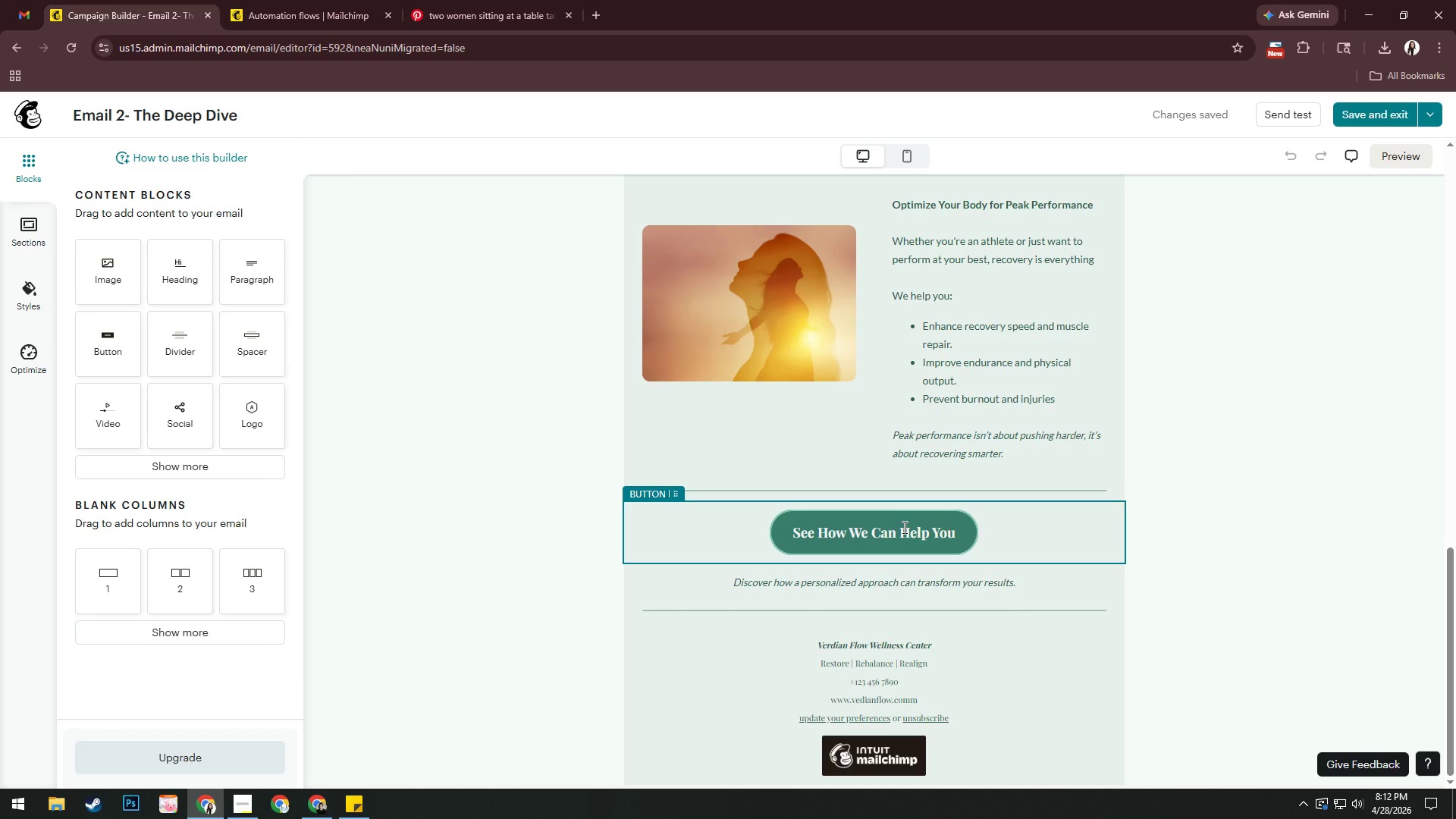 
left_click([959, 532])
 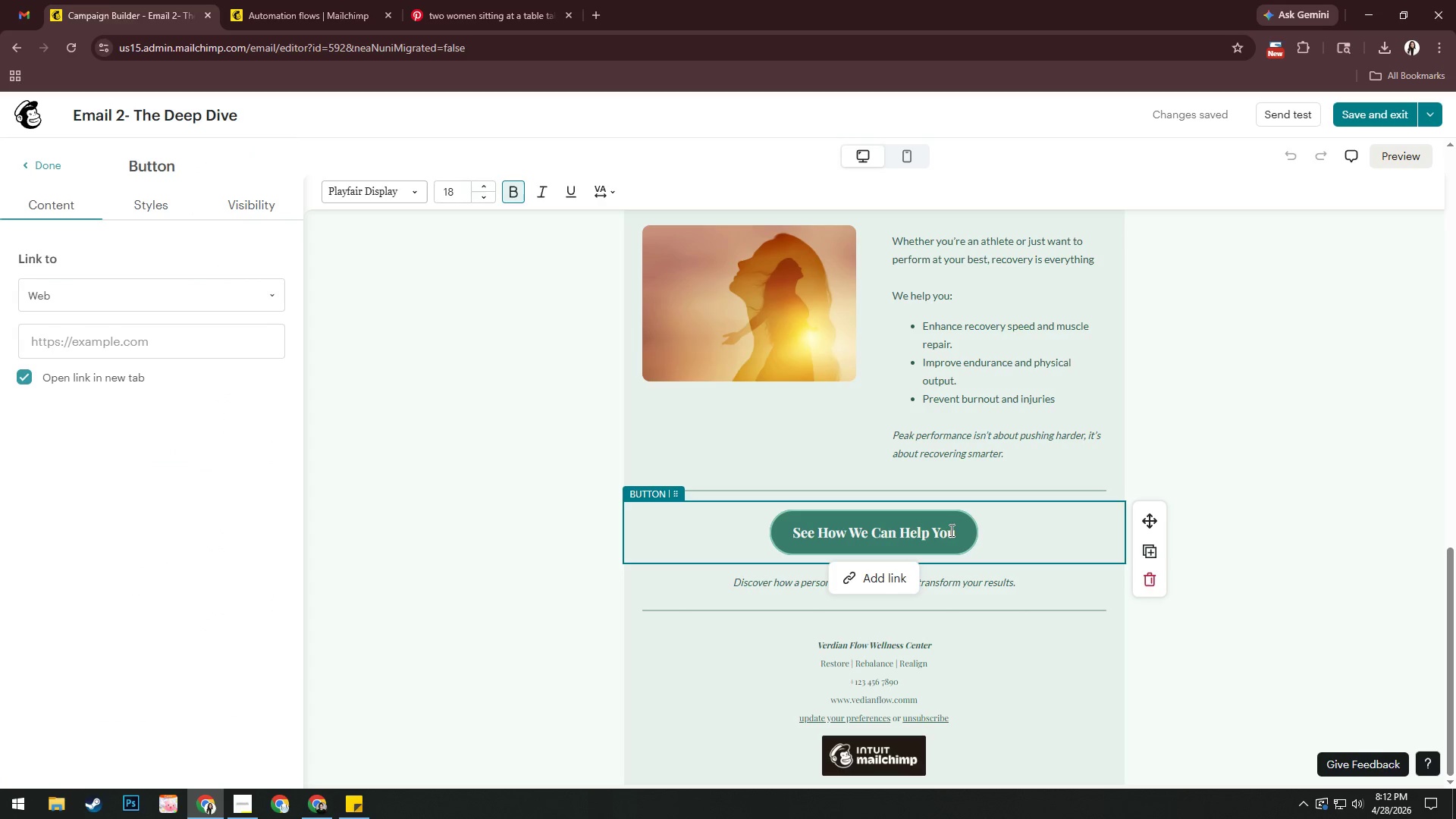 
left_click([954, 529])
 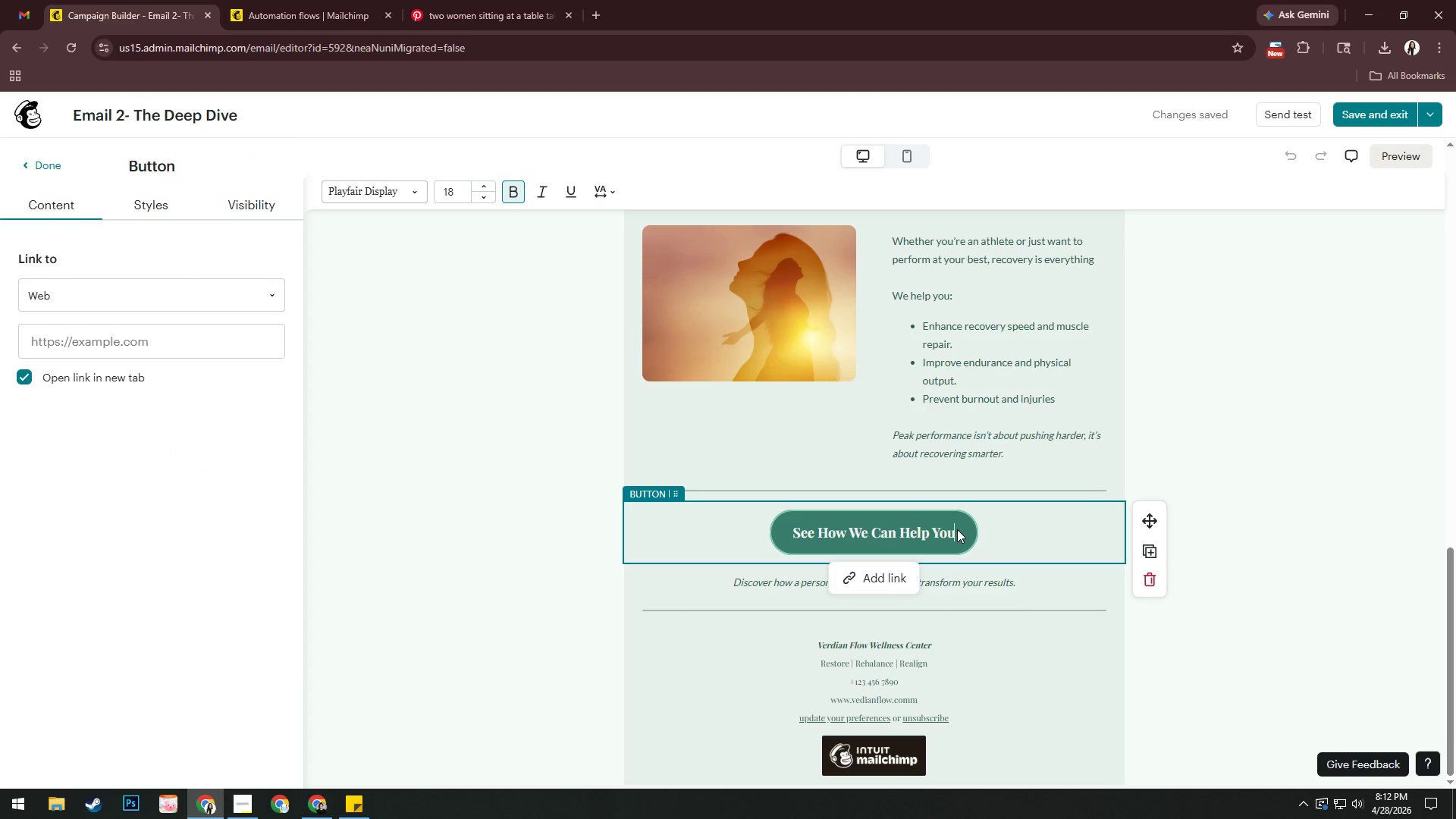 
left_click_drag(start_coordinate=[956, 529], to_coordinate=[808, 535])
 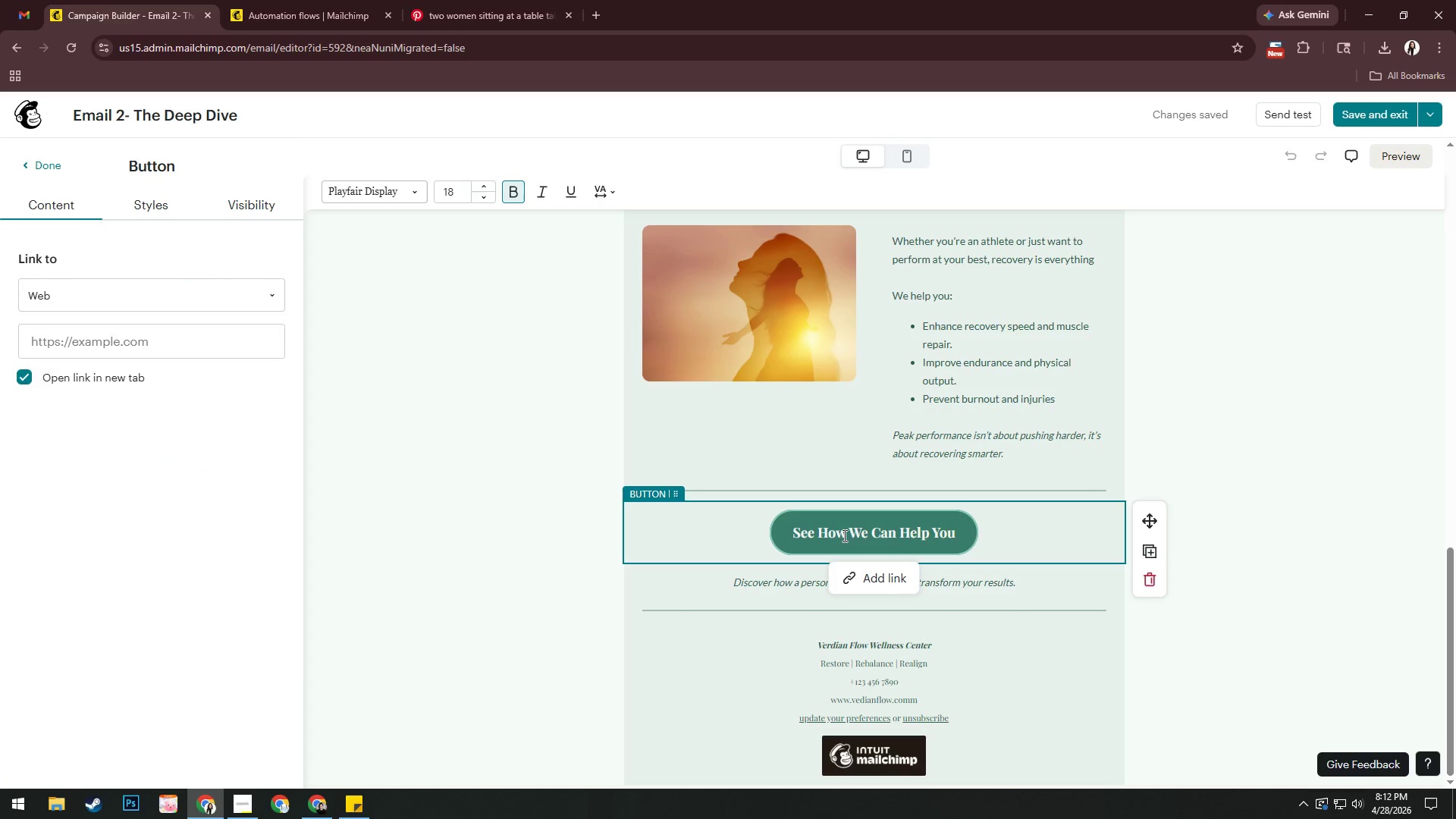 
left_click([843, 535])
 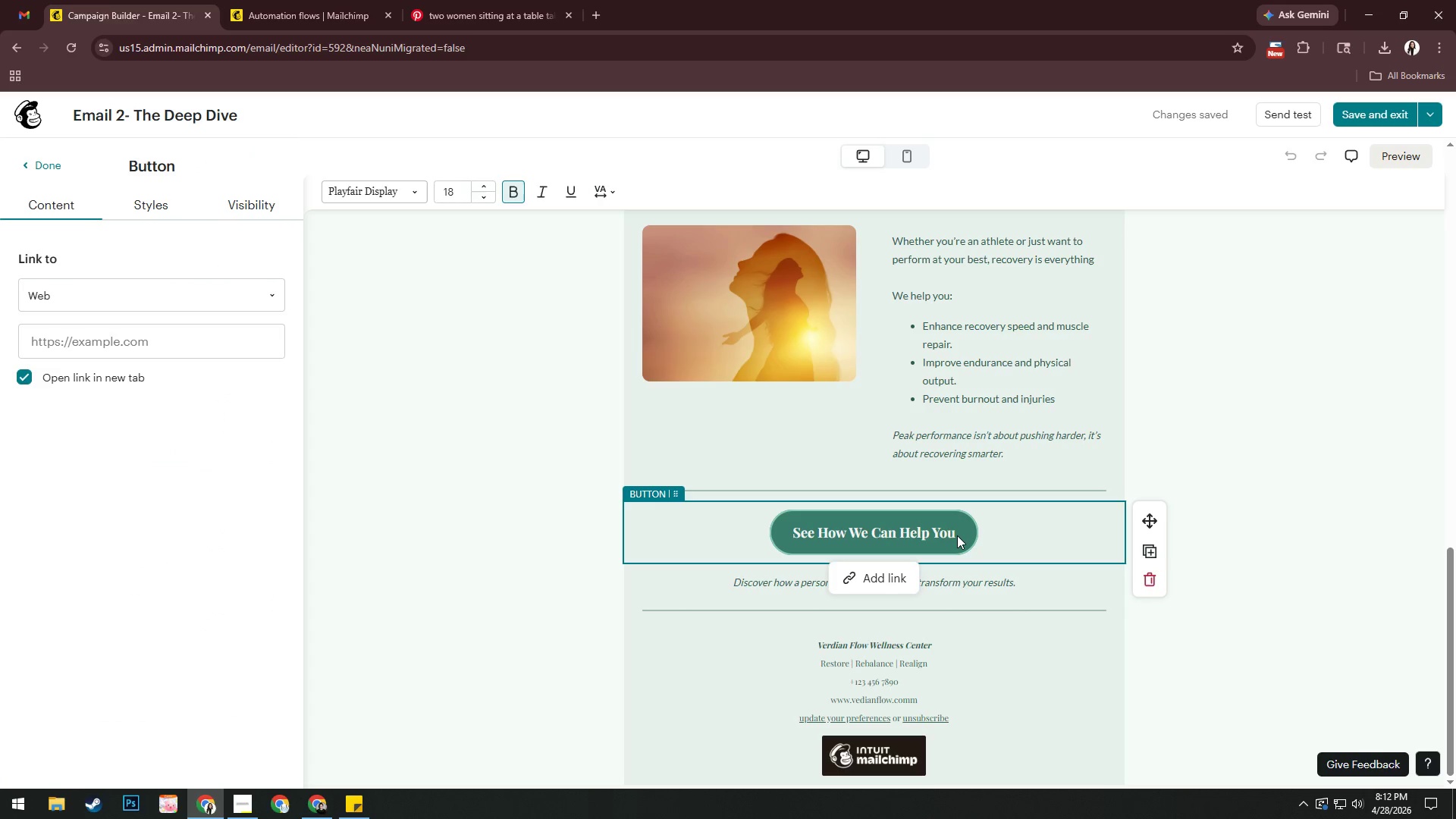 
left_click_drag(start_coordinate=[957, 535], to_coordinate=[924, 535])
 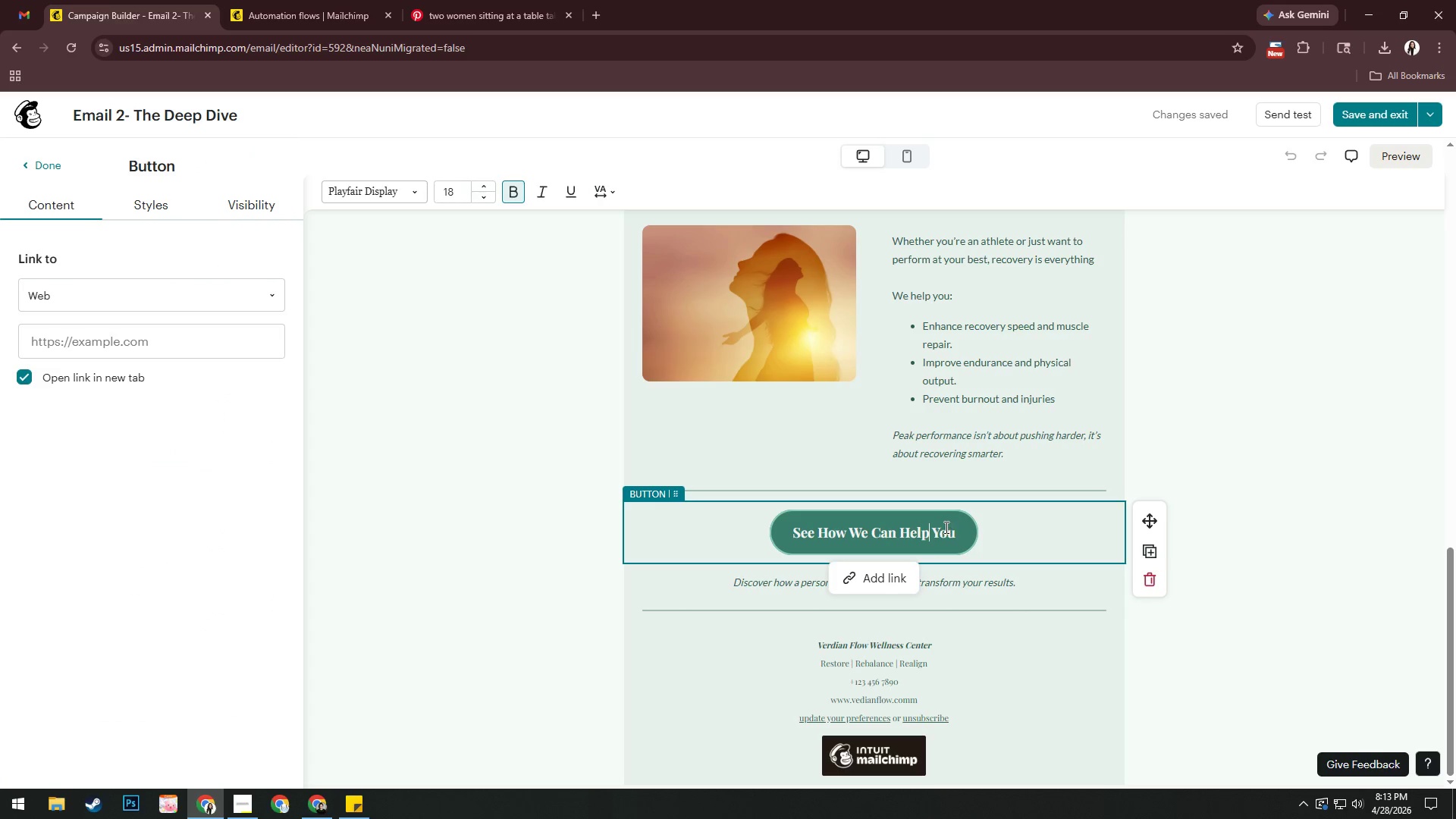 
left_click([954, 528])
 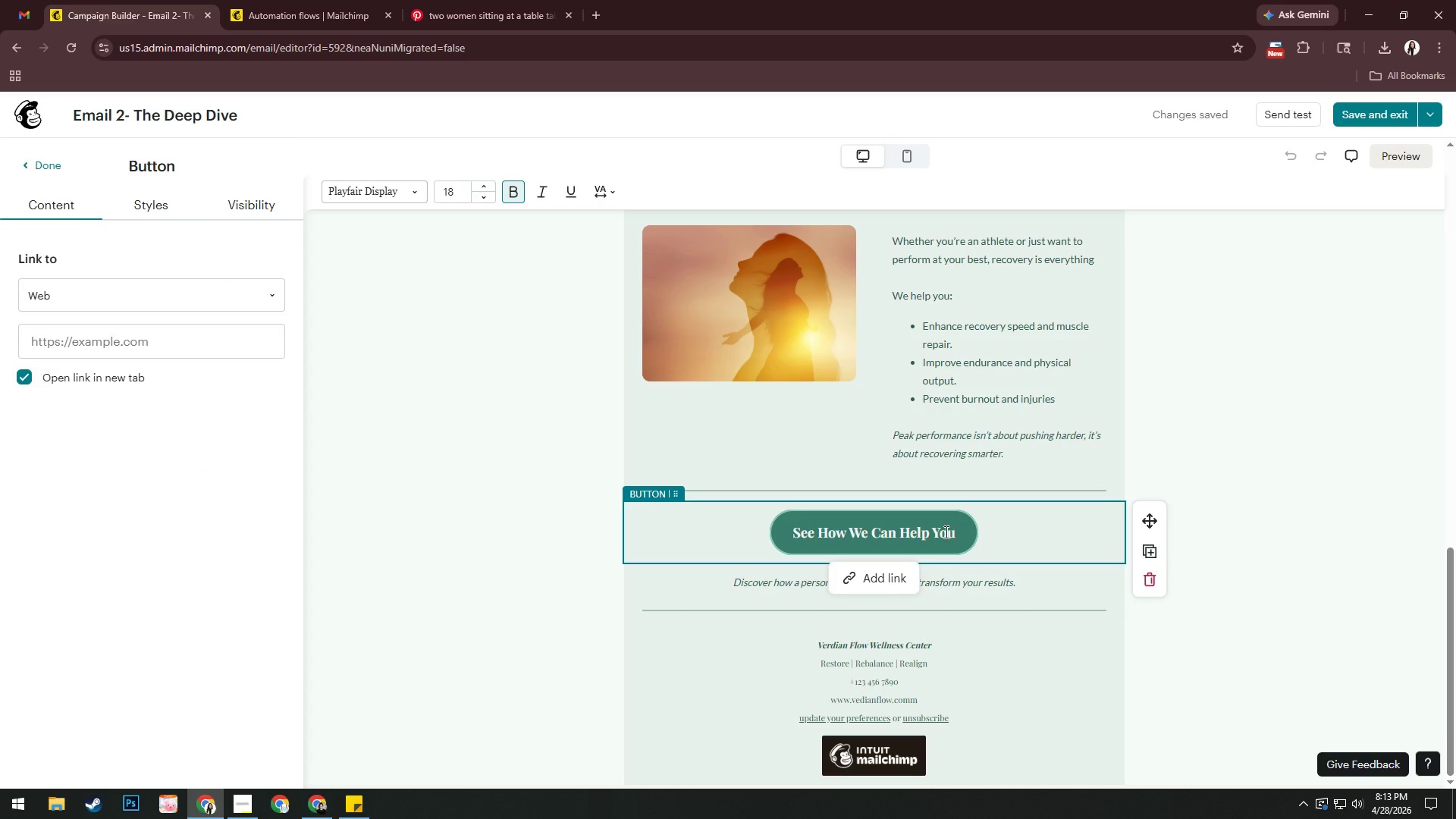 
key(Backspace)
key(Backspace)
key(Backspace)
key(Backspace)
key(Backspace)
key(Backspace)
key(Backspace)
key(Backspace)
key(Backspace)
key(Backspace)
key(Backspace)
key(Backspace)
key(Backspace)
key(Backspace)
key(Backspace)
key(Backspace)
key(Backspace)
key(Backspace)
key(Backspace)
key(Backspace)
key(Backspace)
key(Backspace)
type(tart My )
 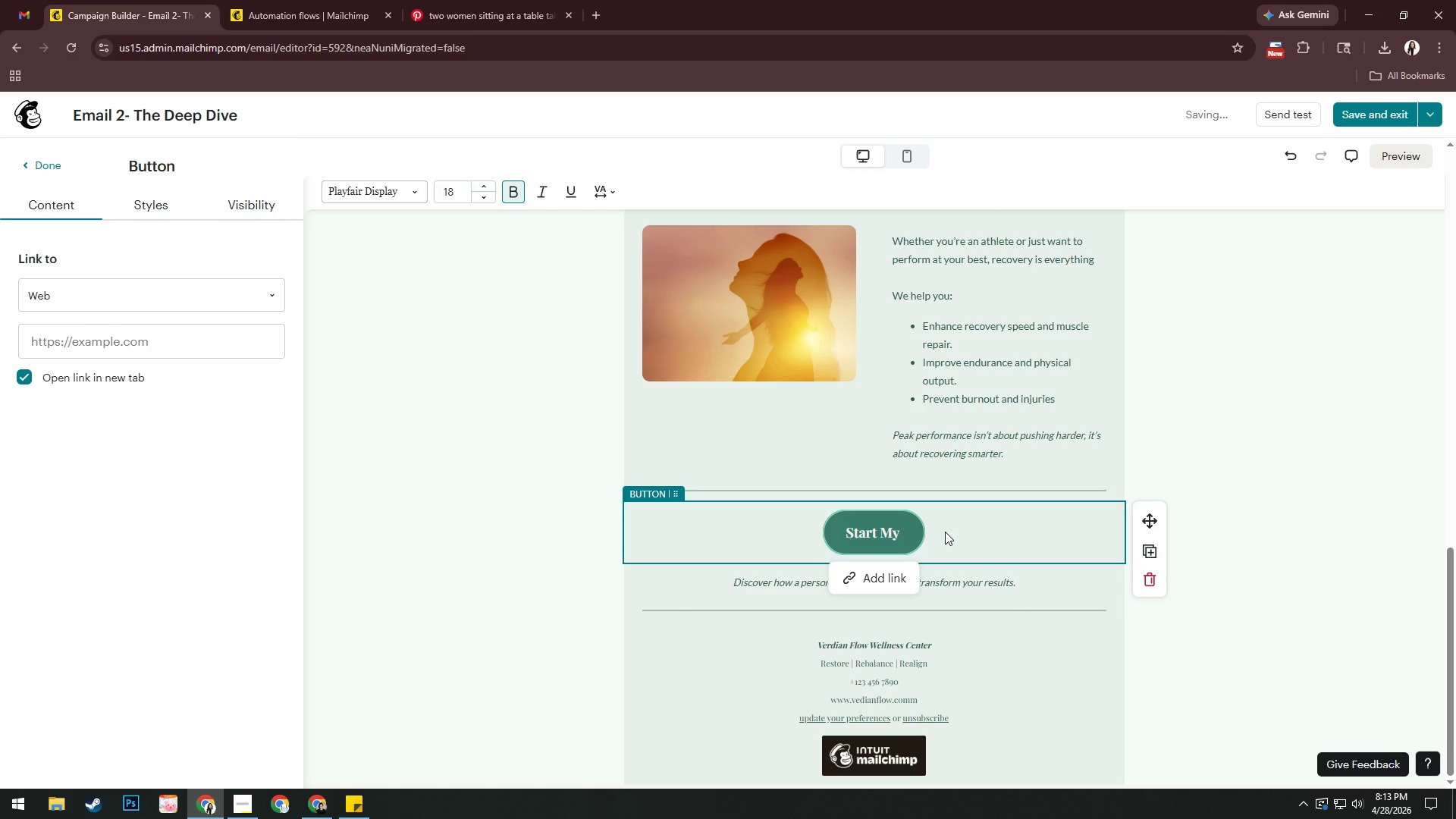 
wait(6.86)
 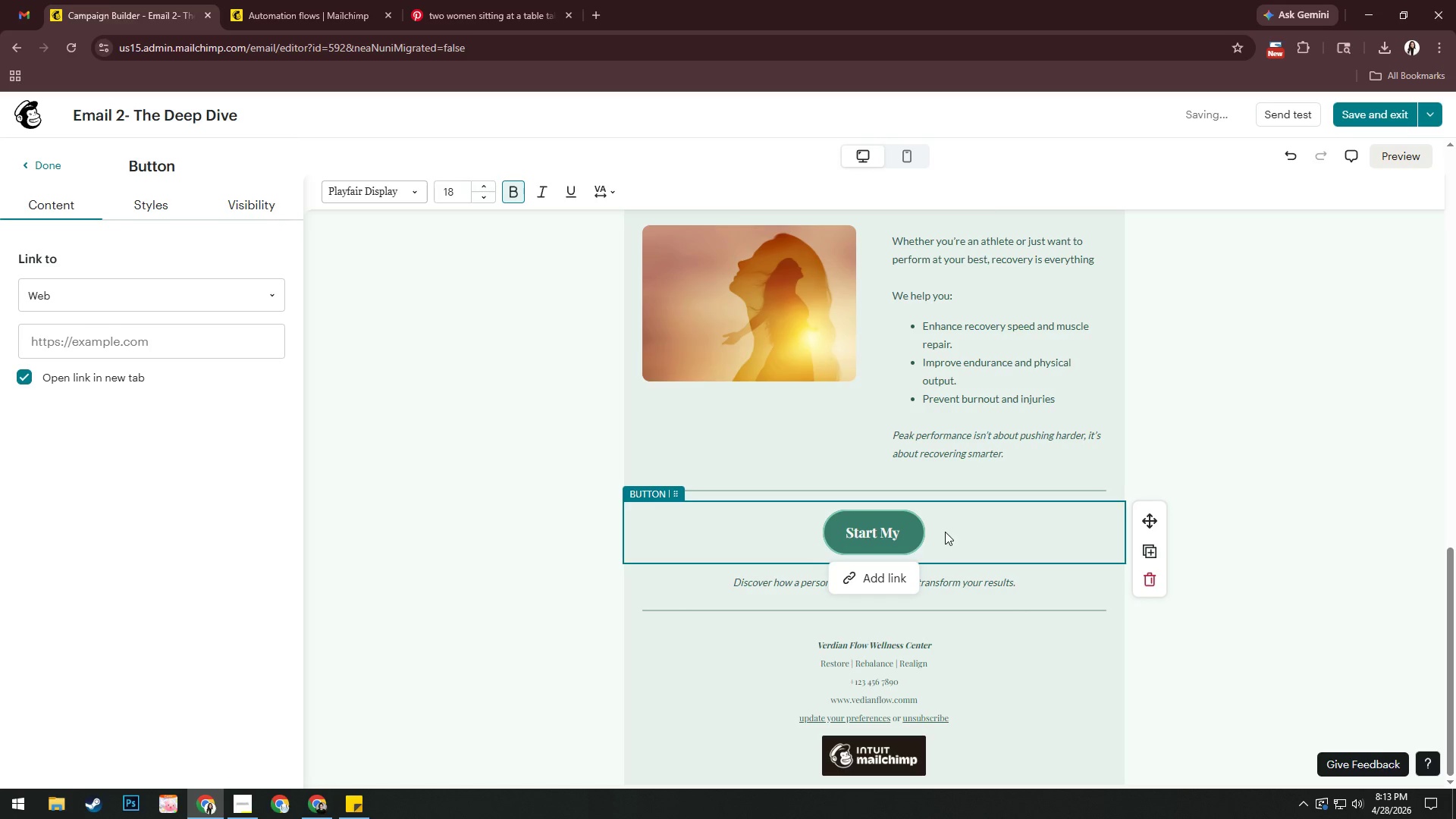 
type(*/HEALTH/* Plan)
 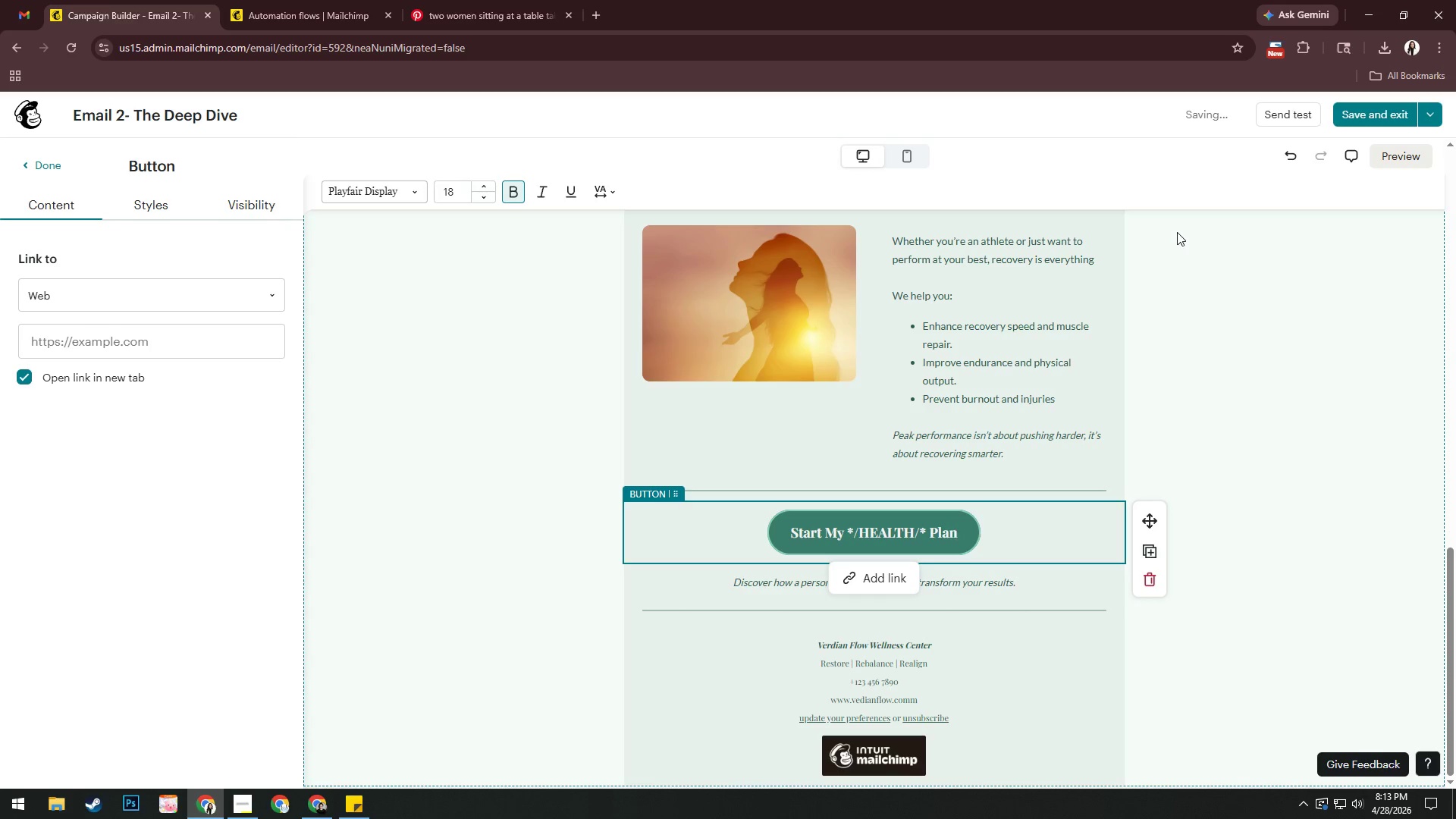 
left_click_drag(start_coordinate=[848, 531], to_coordinate=[926, 531])
 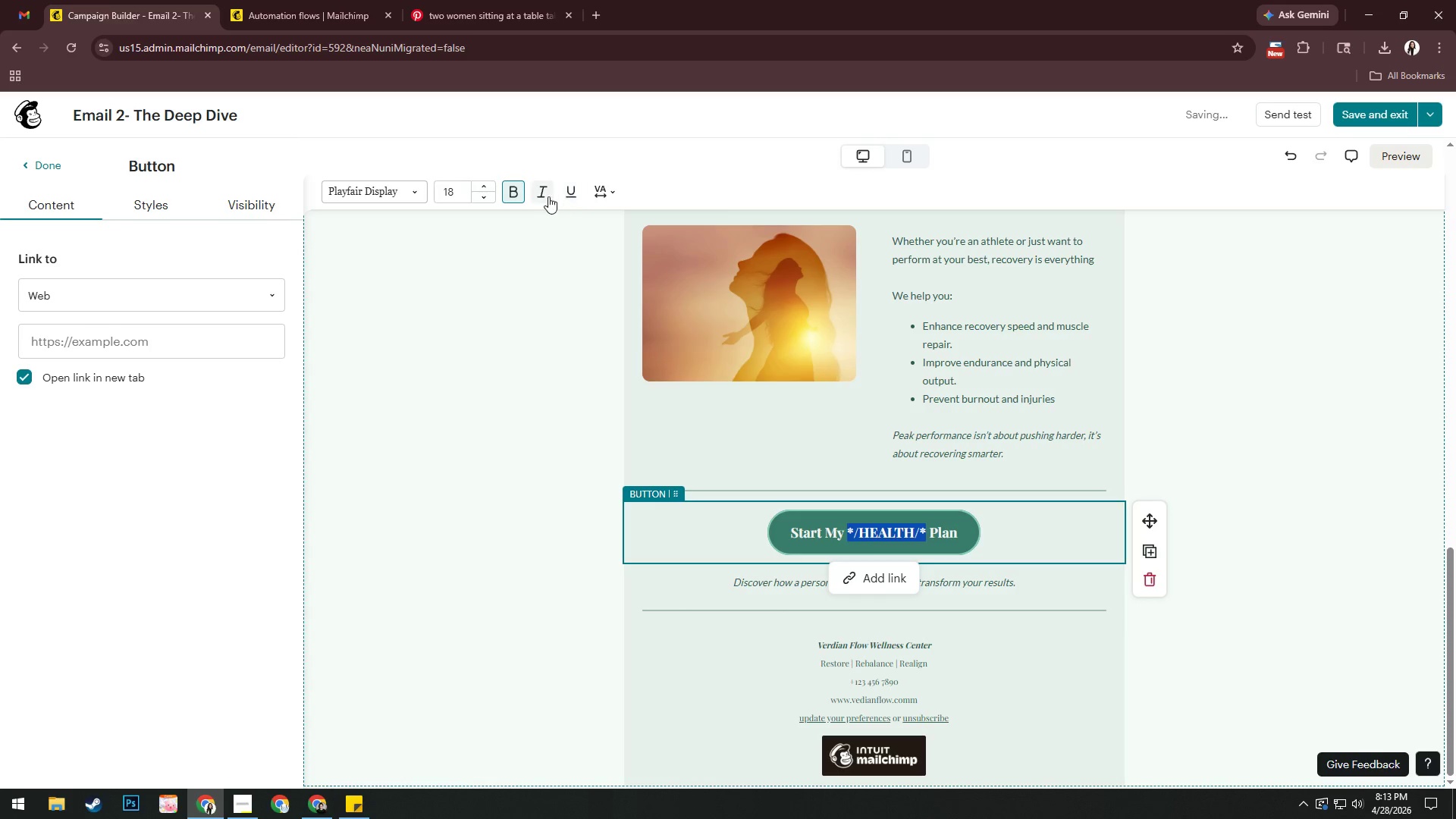 
left_click([548, 196])
 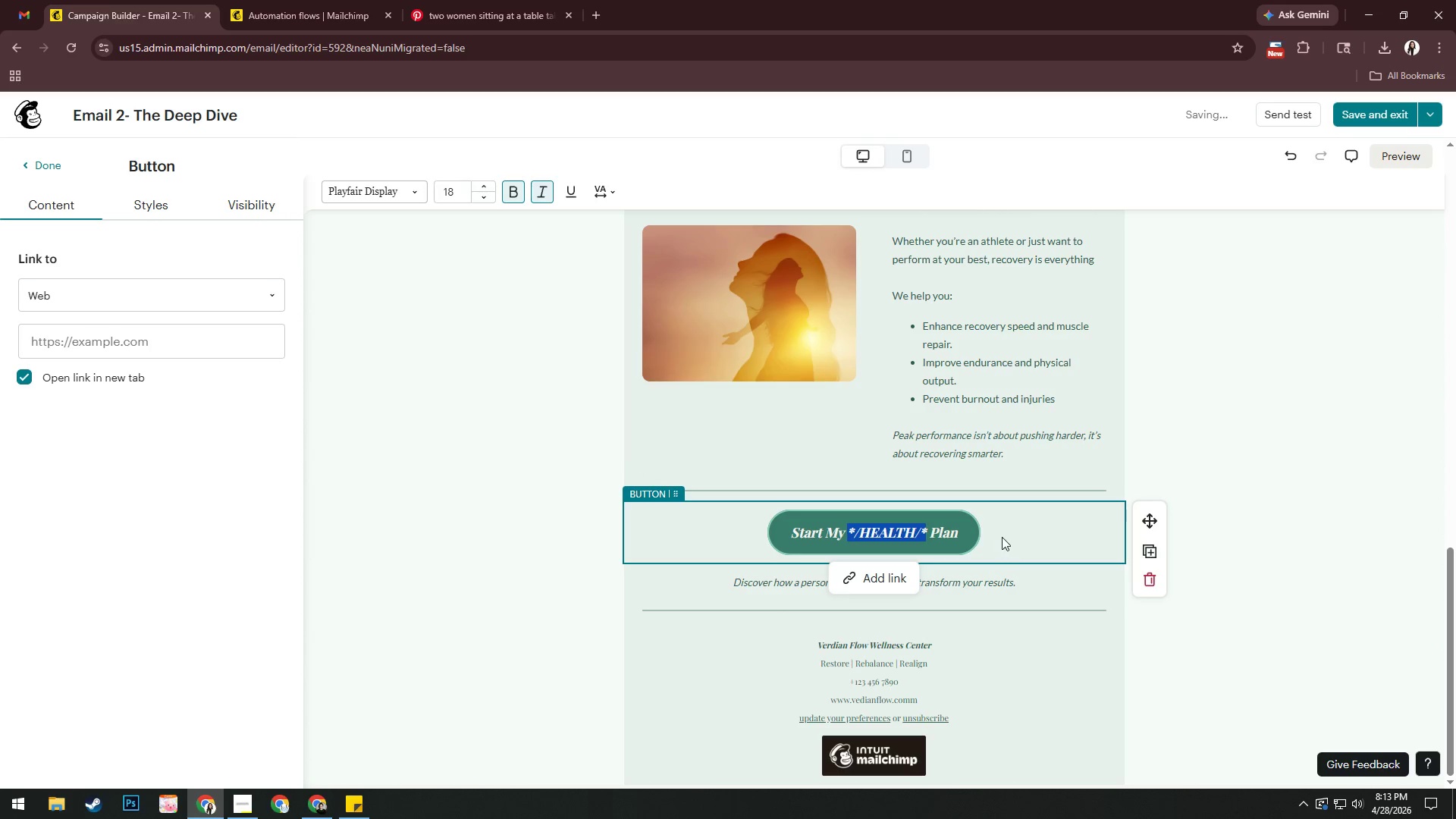 
left_click([1210, 487])
 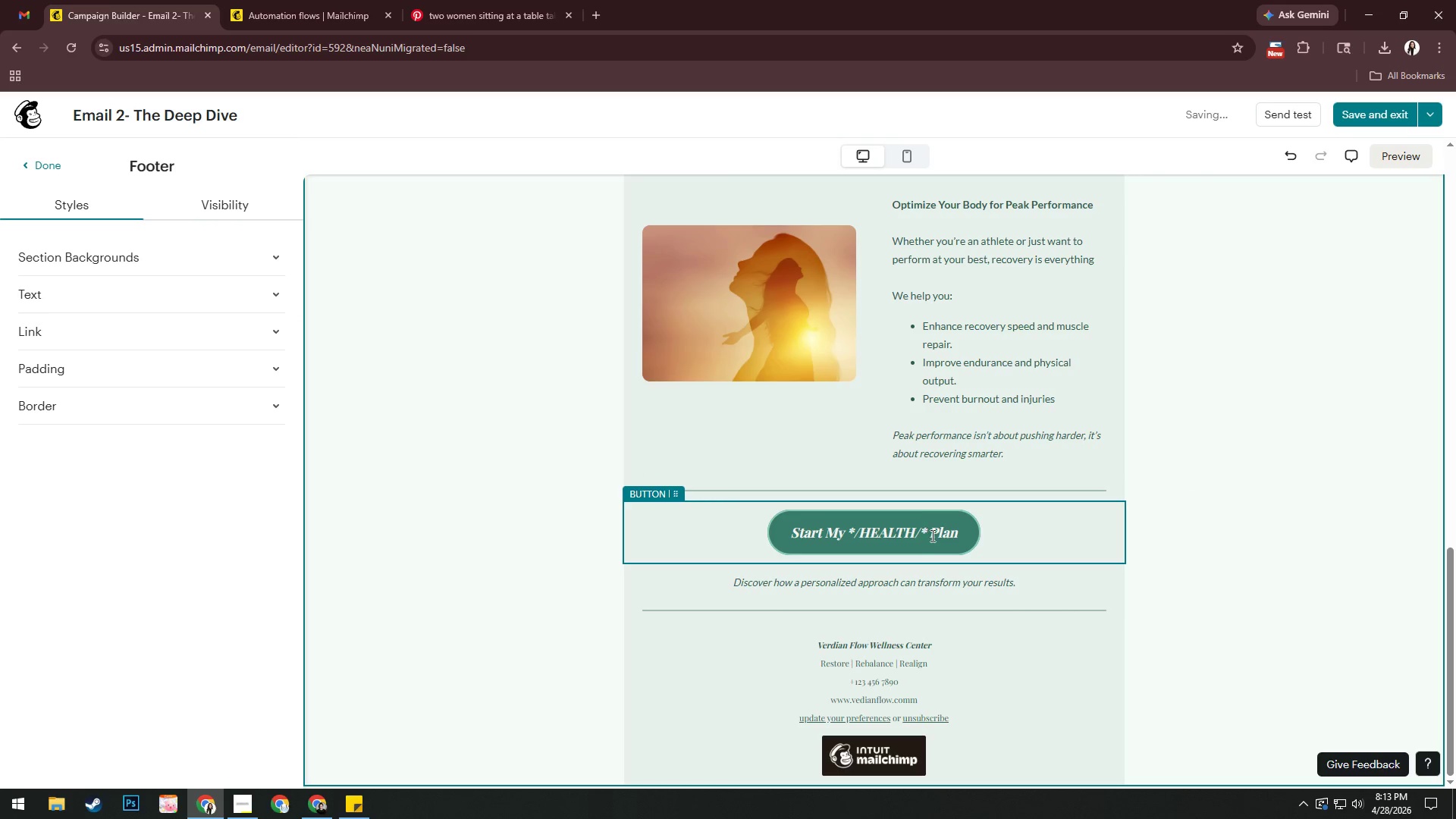 
left_click([942, 535])
 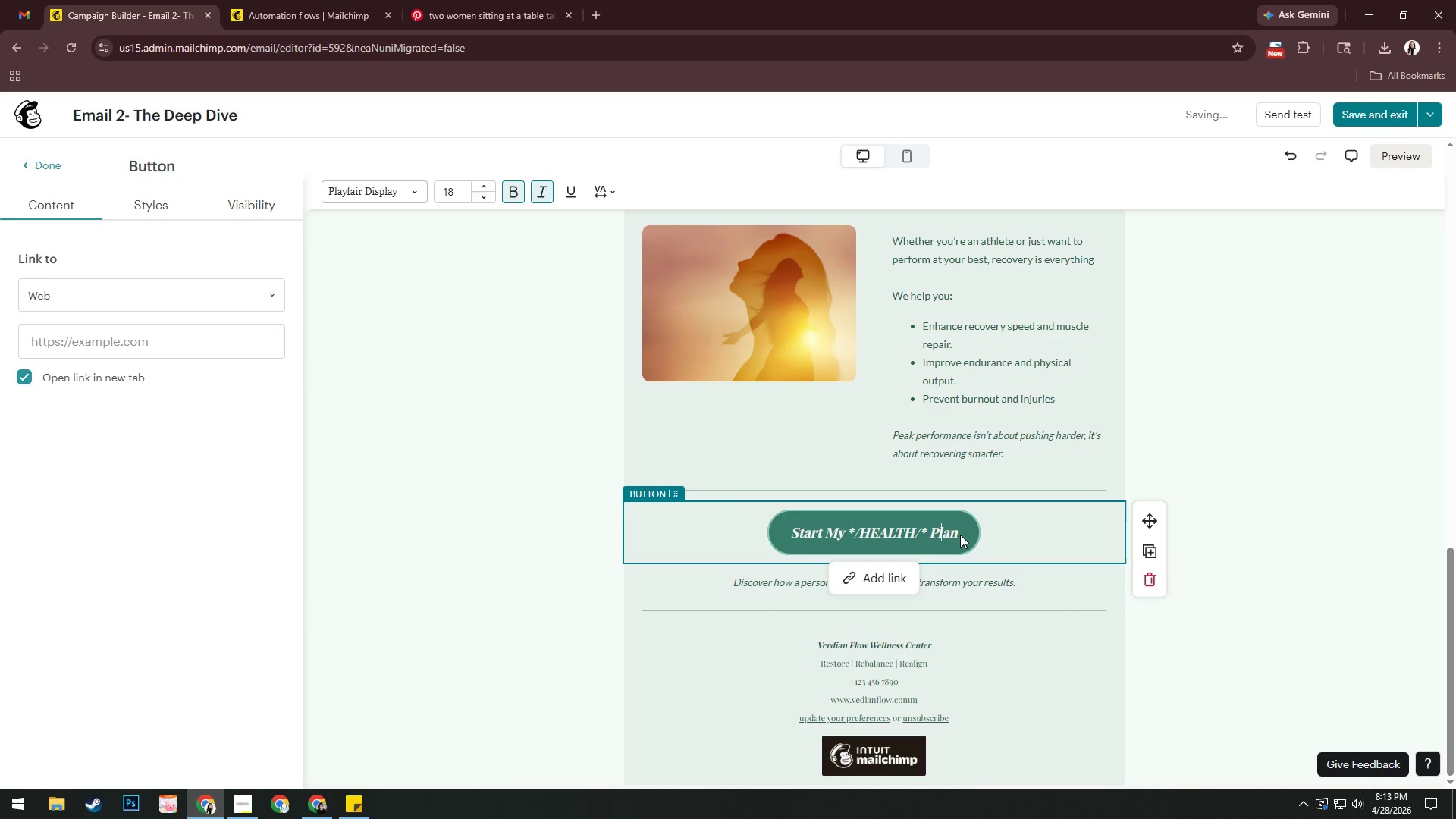 
key(Control+ControlLeft)
 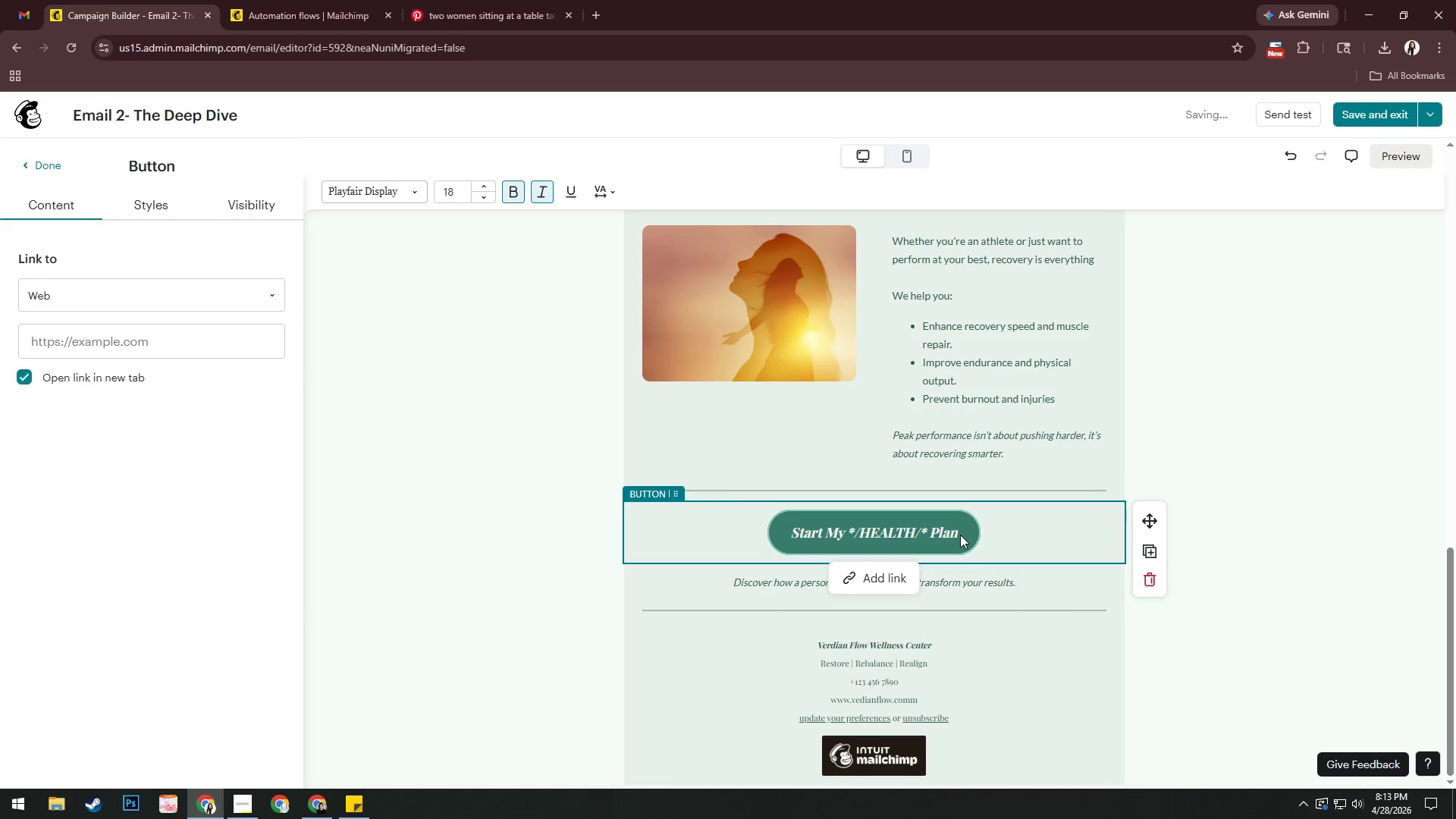 
key(Control+A)
 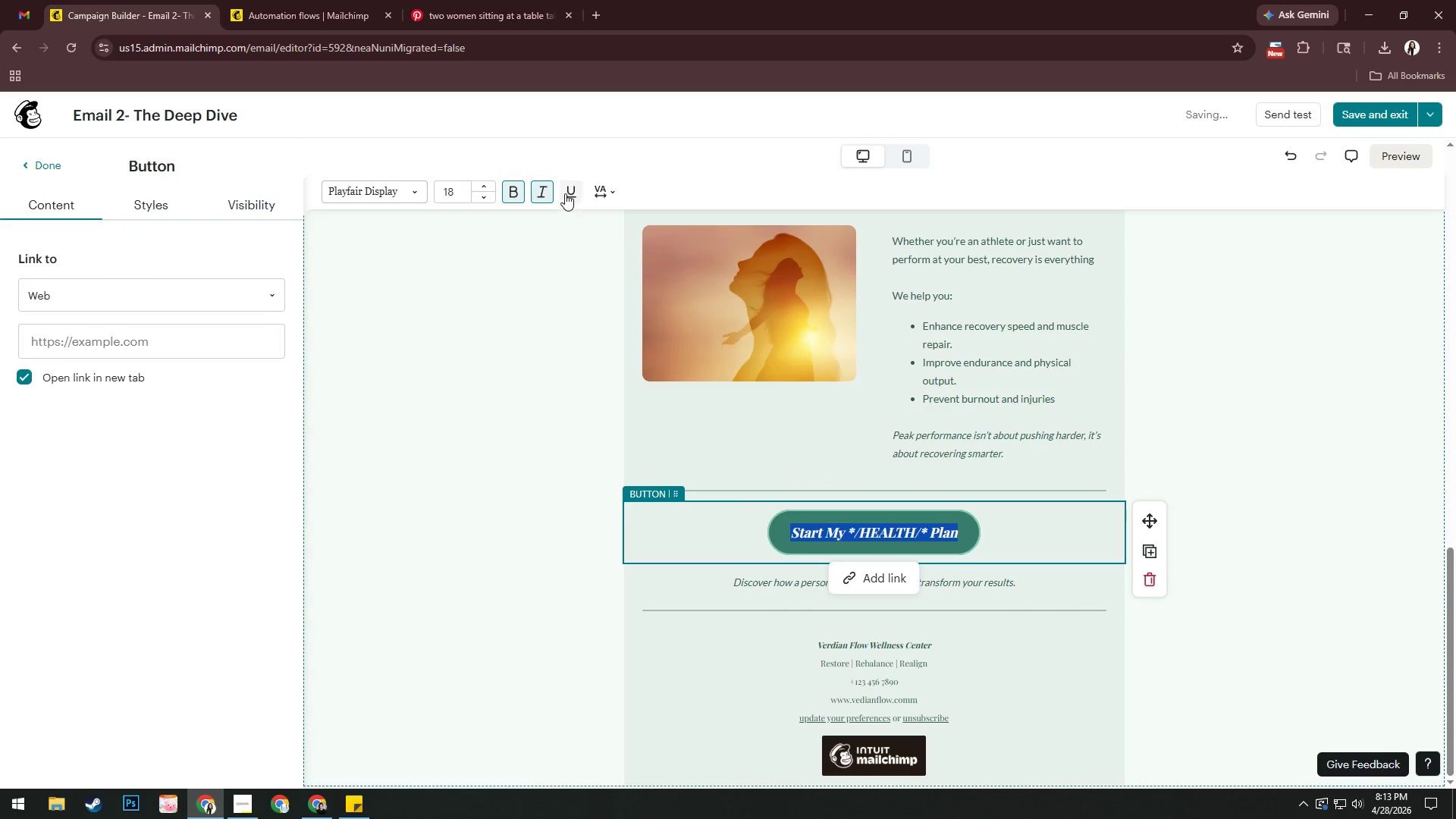 
left_click([544, 195])
 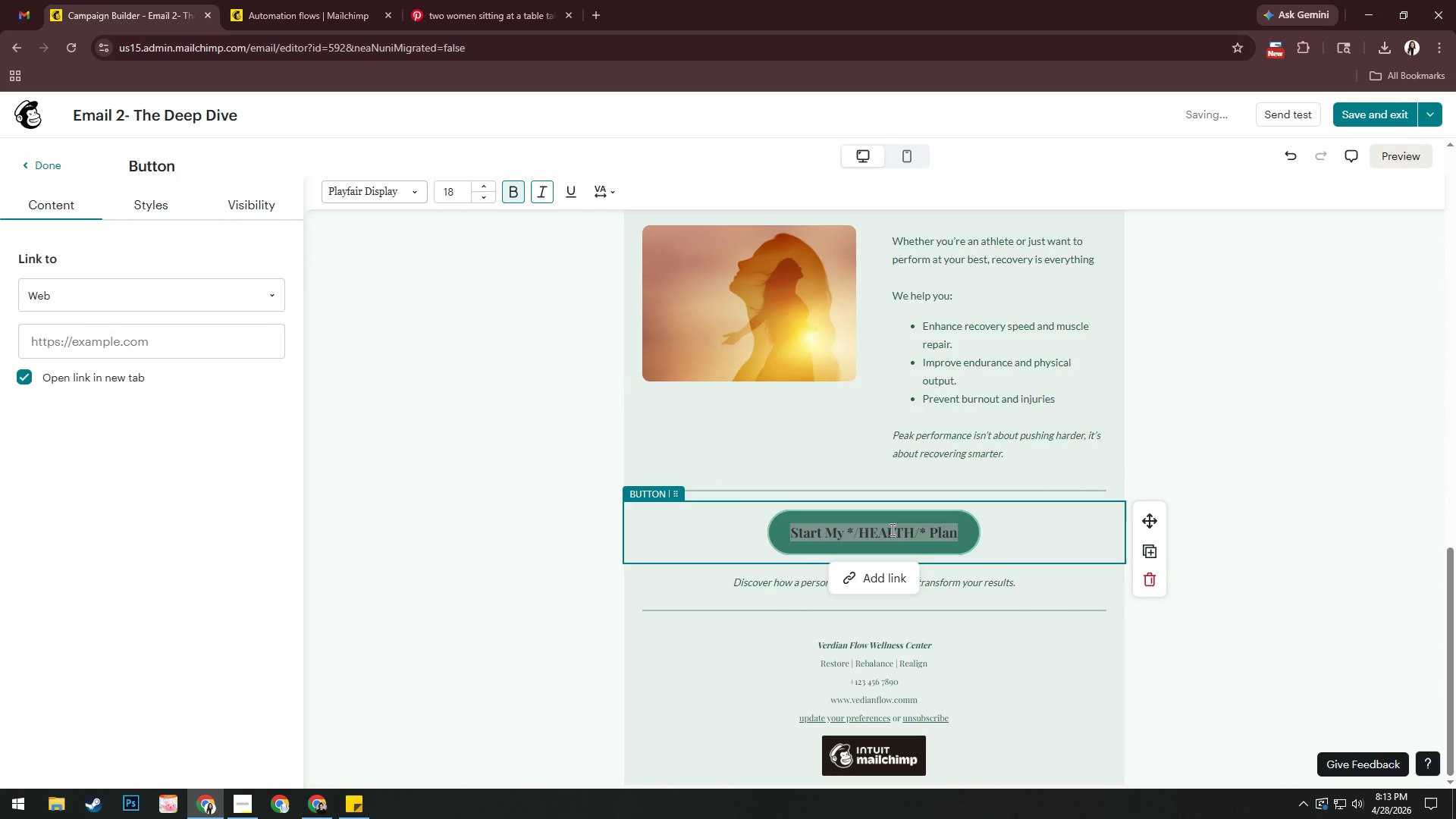 
left_click([891, 529])
 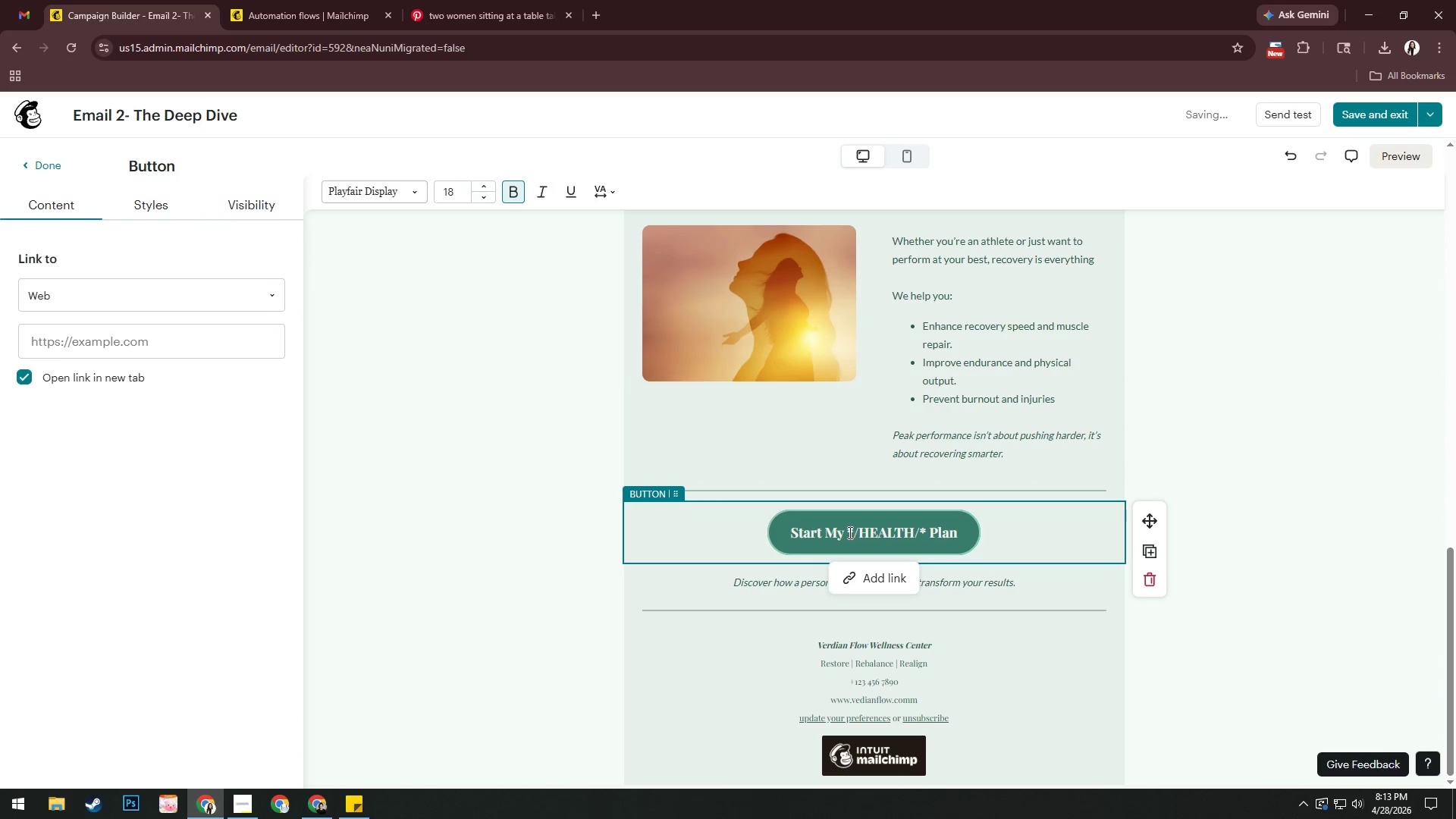 
left_click_drag(start_coordinate=[848, 532], to_coordinate=[924, 535])
 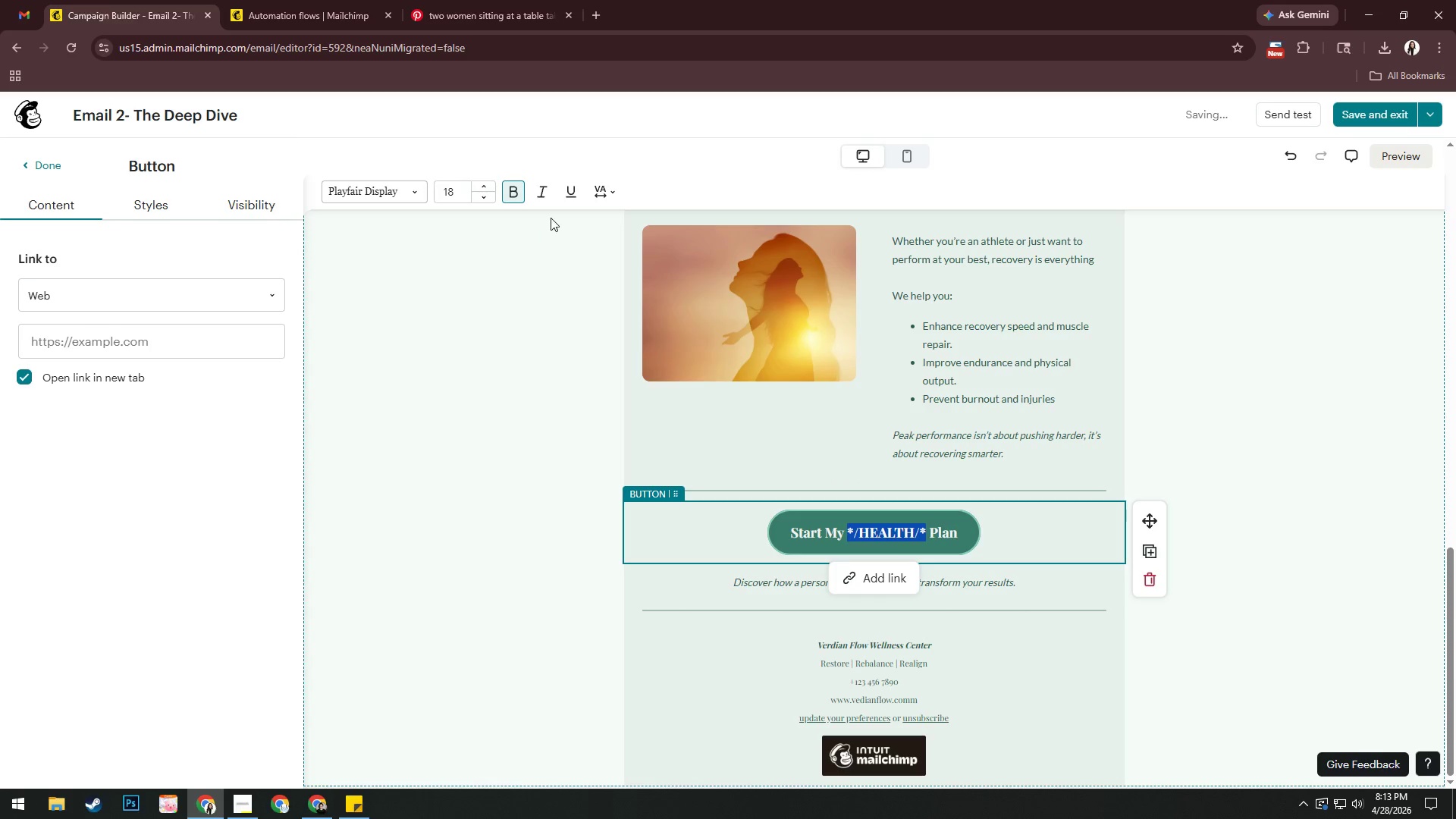 
left_click([539, 190])
 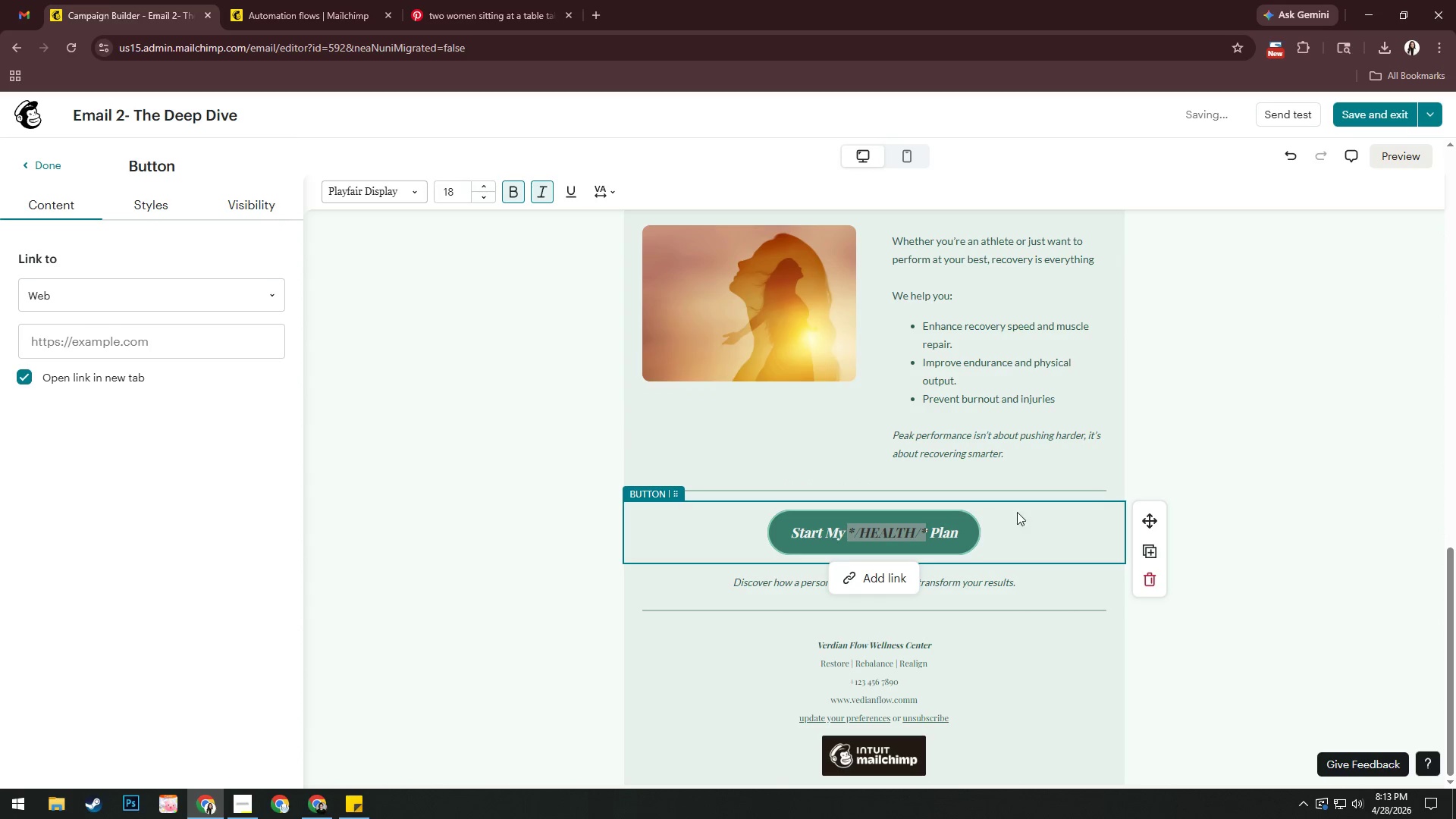 
left_click([1170, 467])
 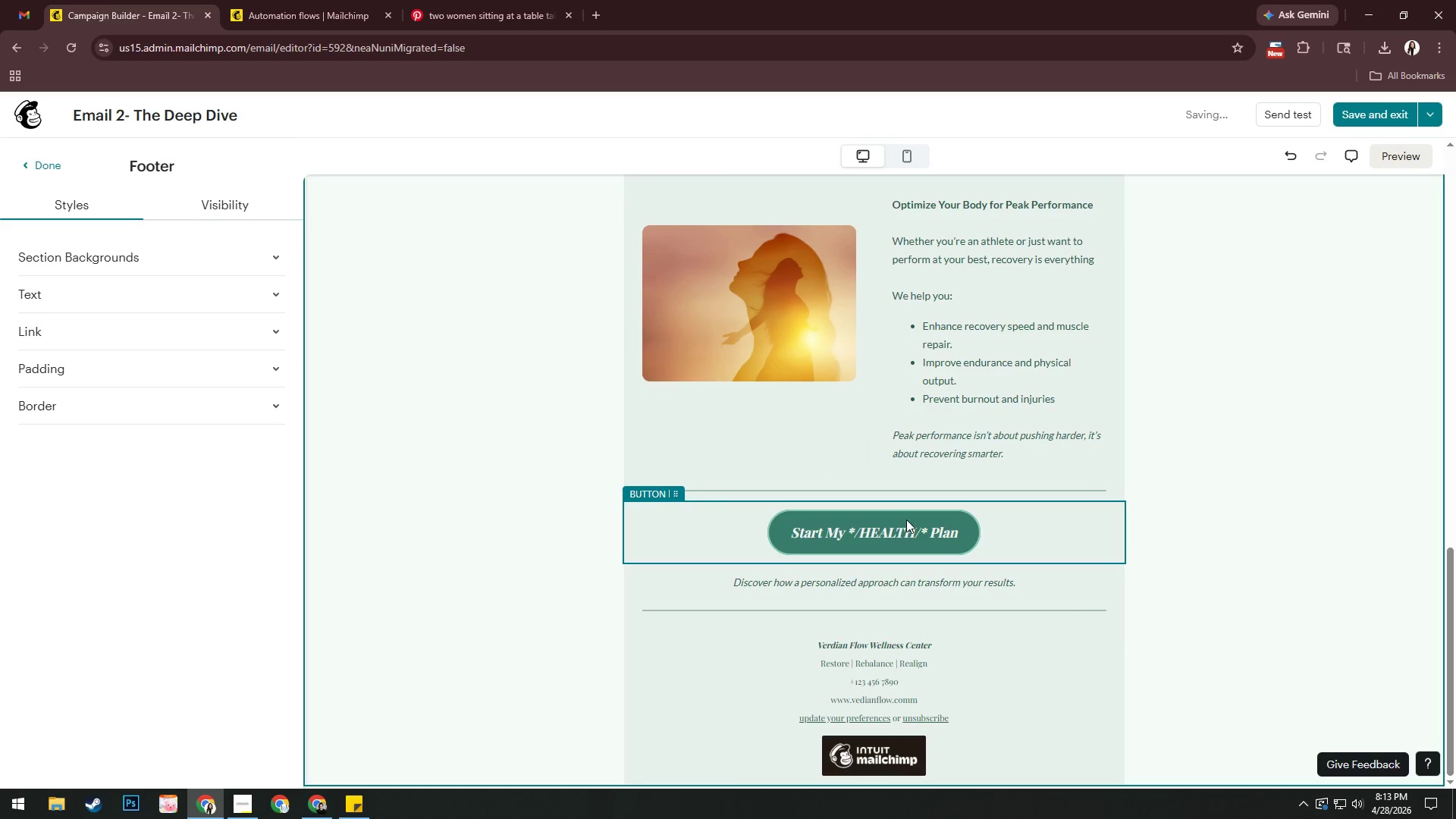 
key(Control+Z)
 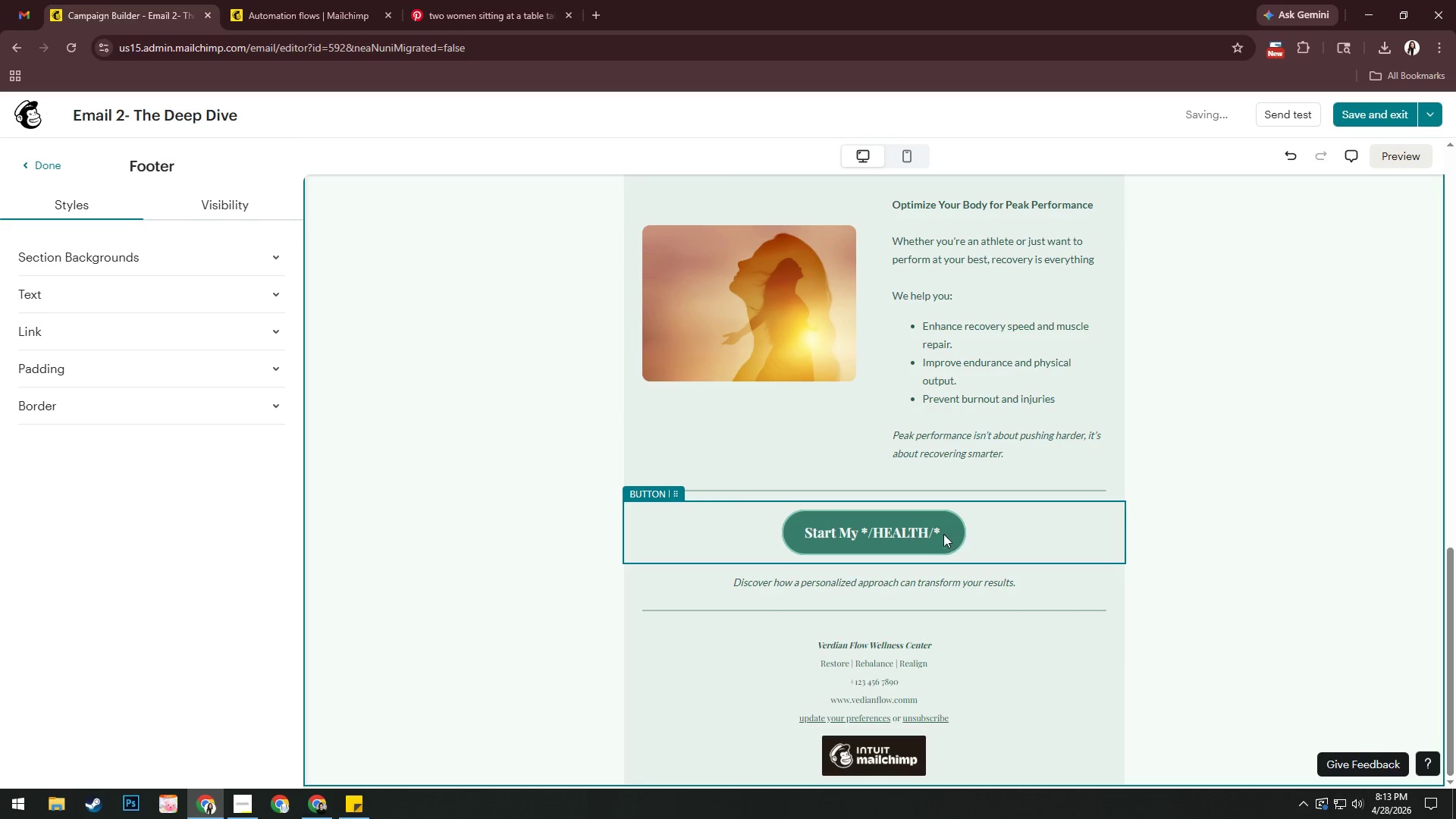 
double_click([939, 529])
 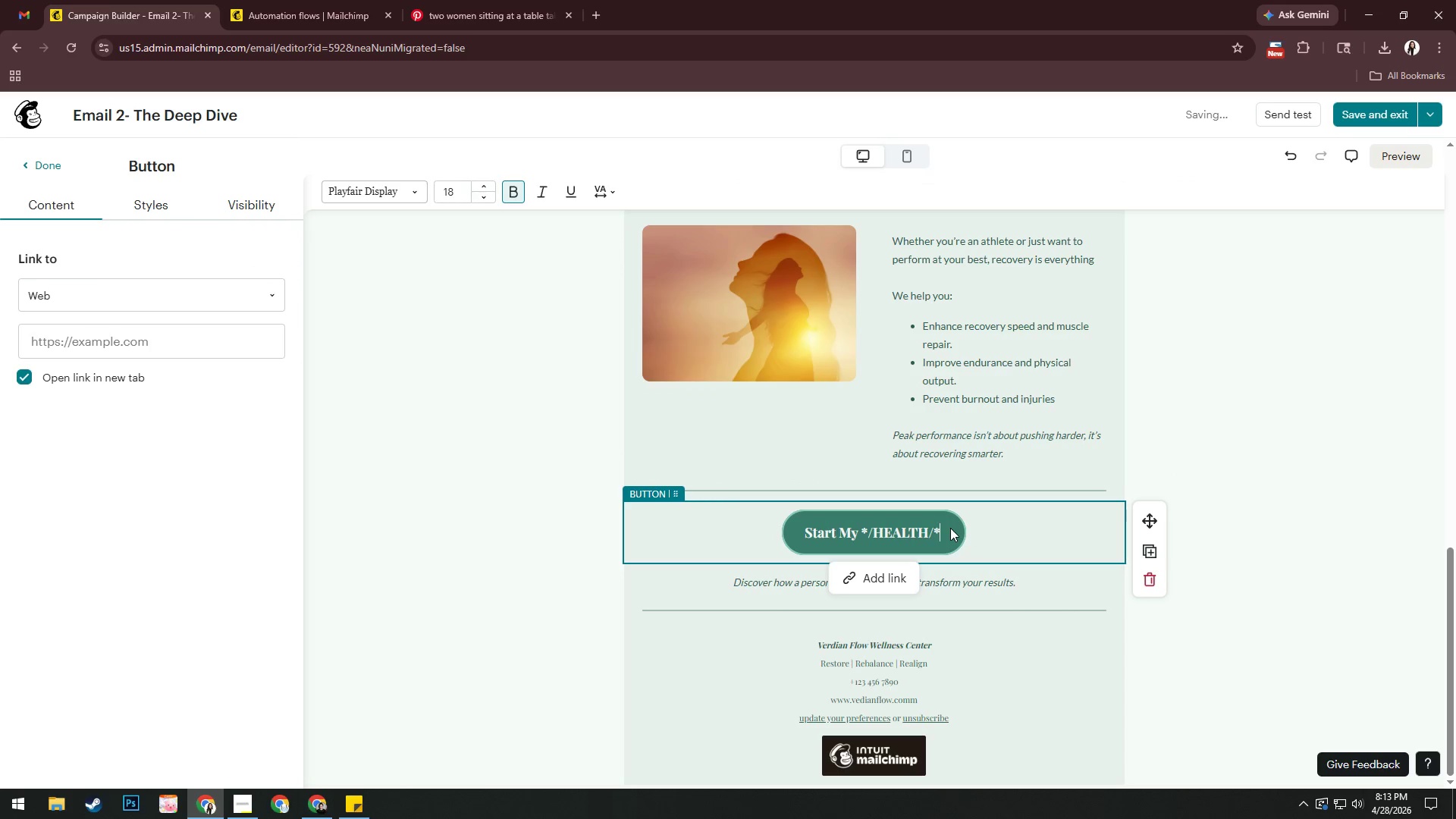 
type( Plan)
 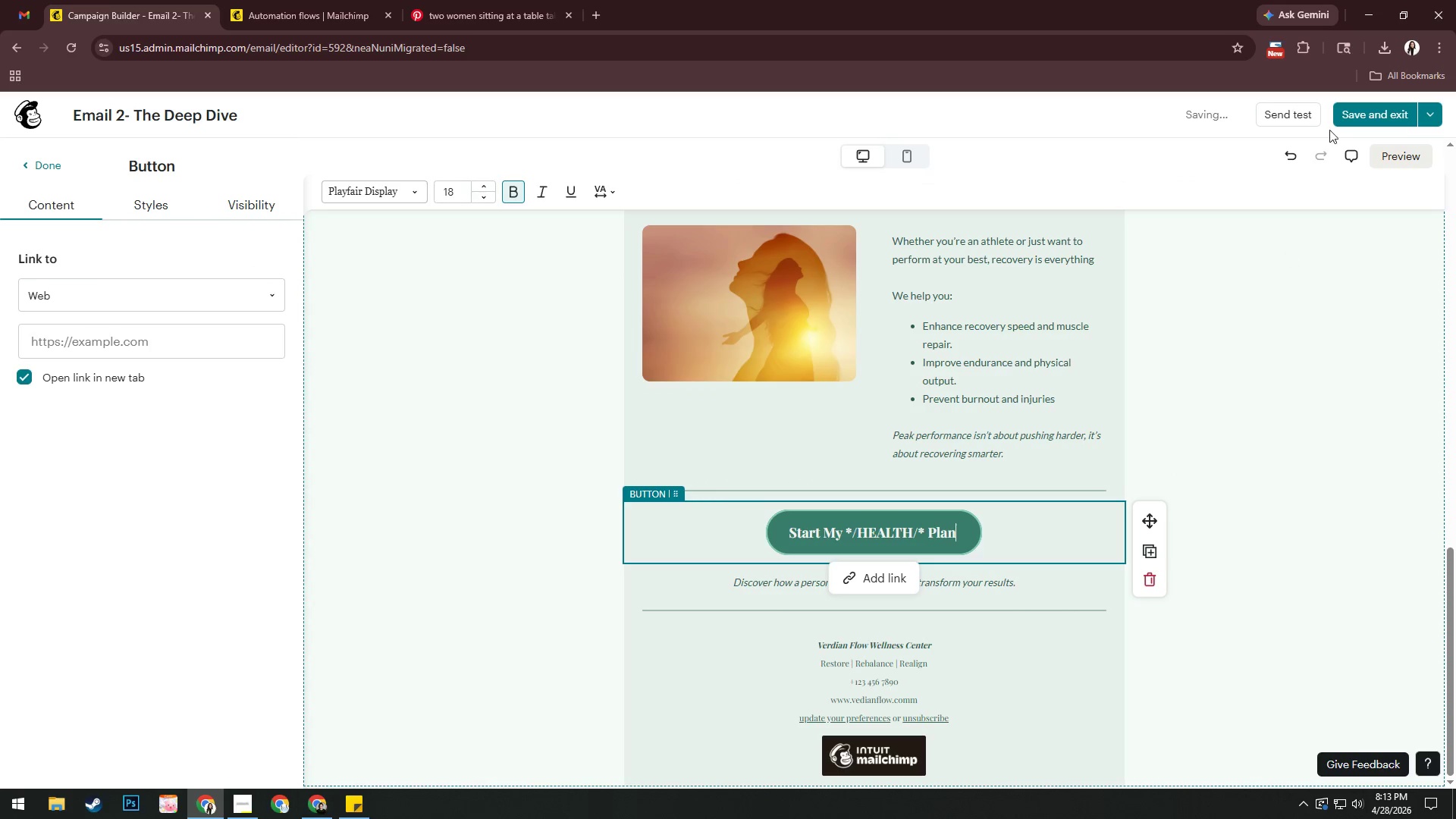 
left_click([1359, 115])
 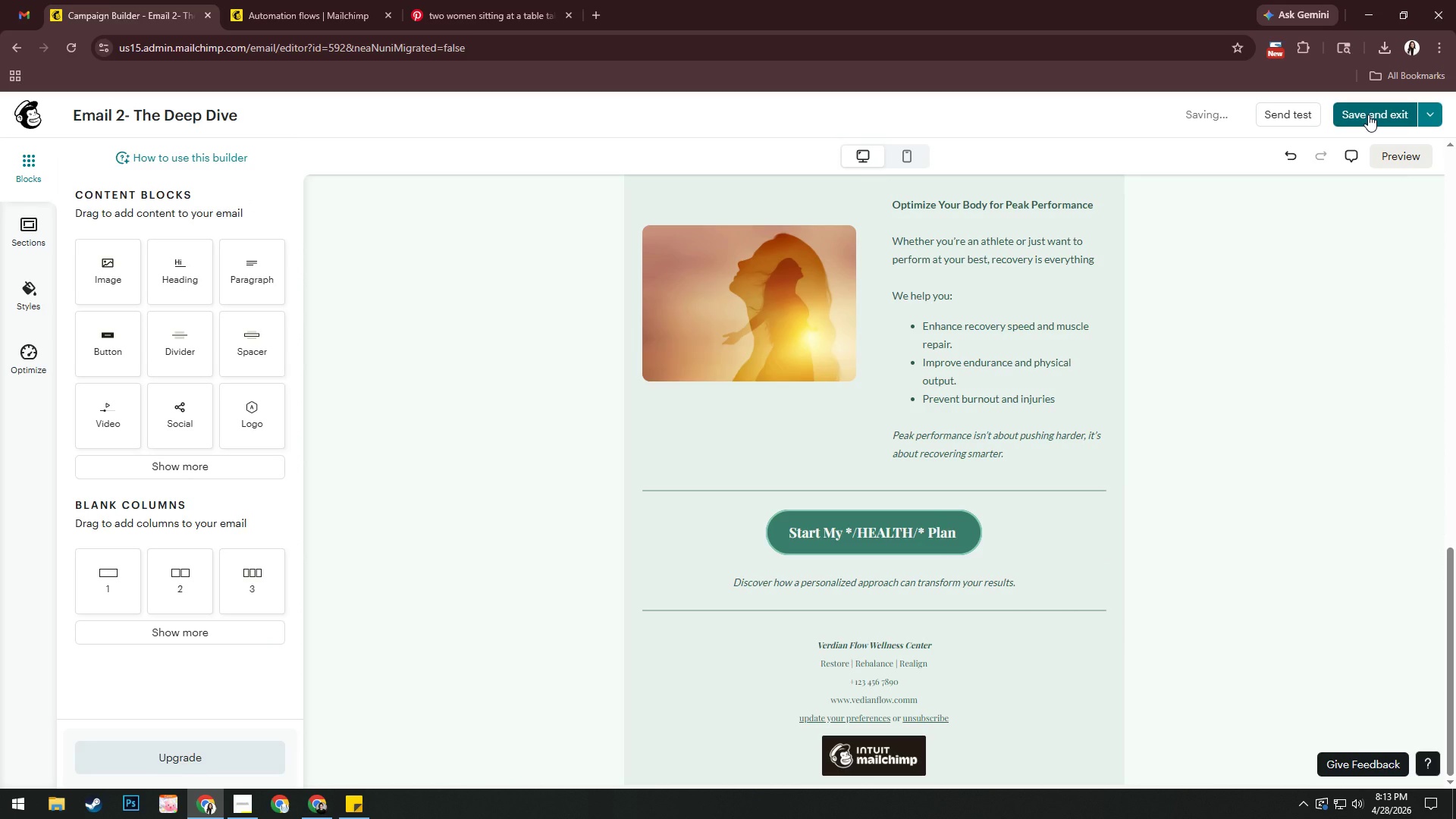 
left_click([1368, 115])
 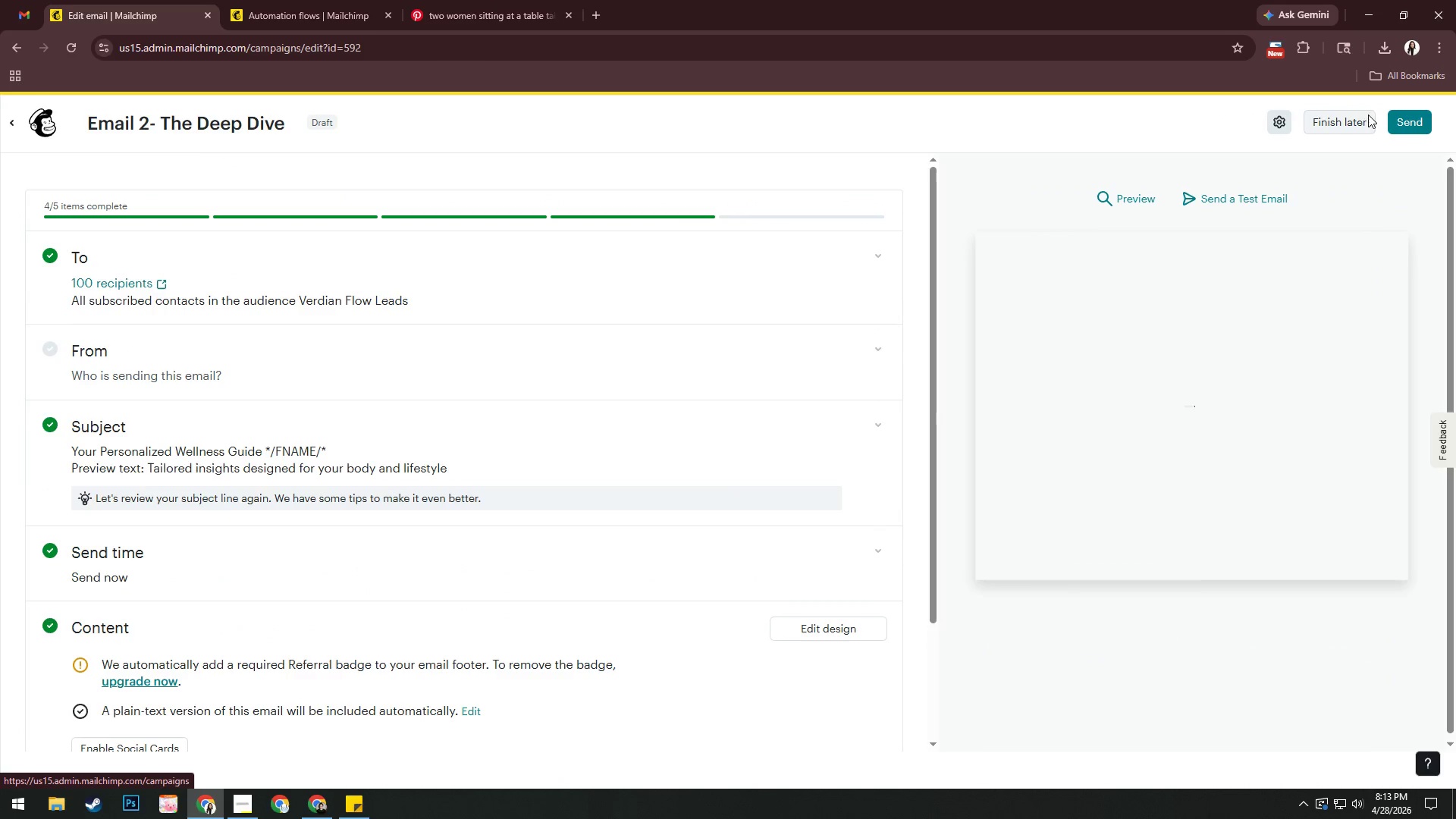 
left_click([1356, 119])
 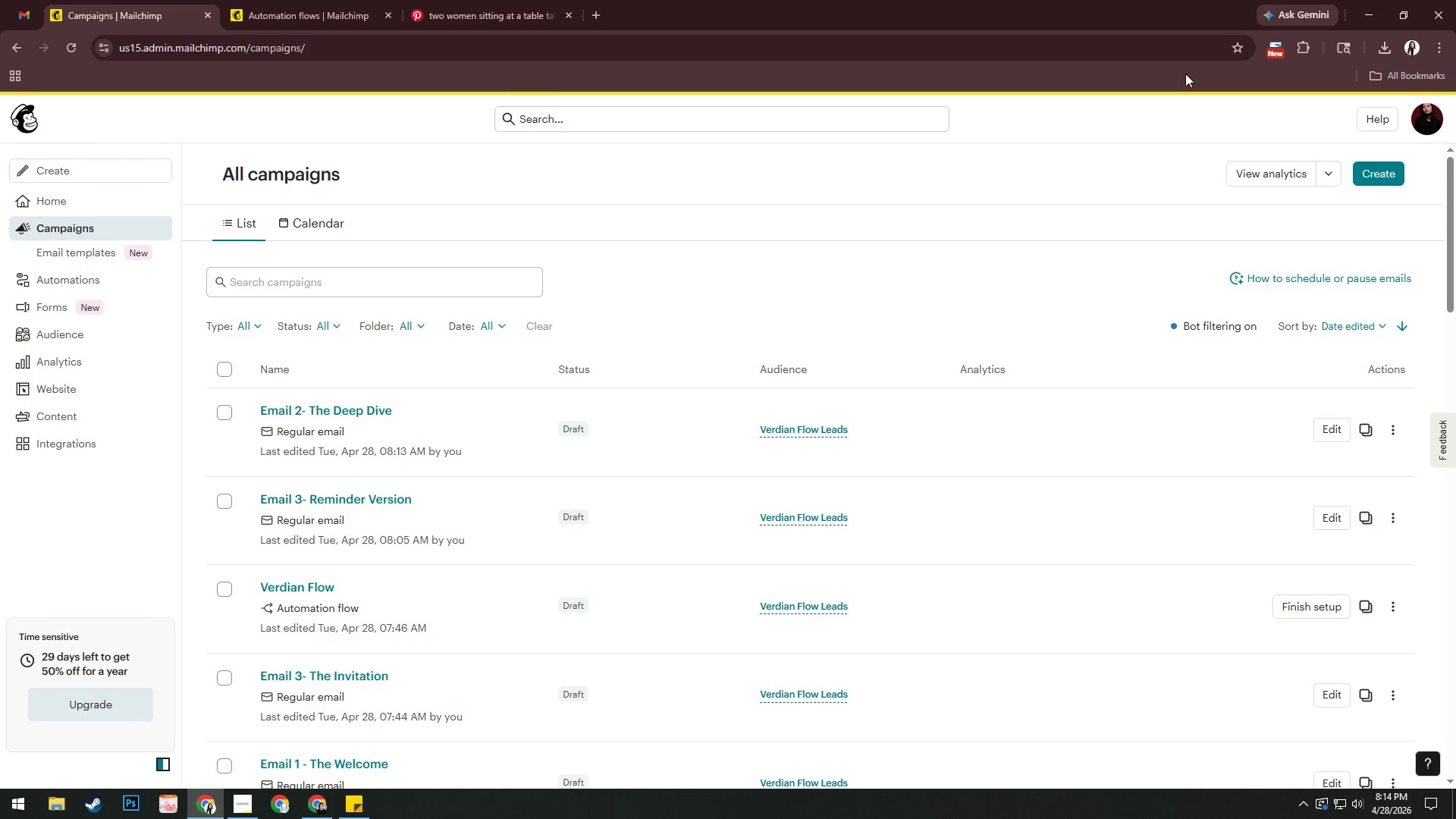 
wait(37.81)
 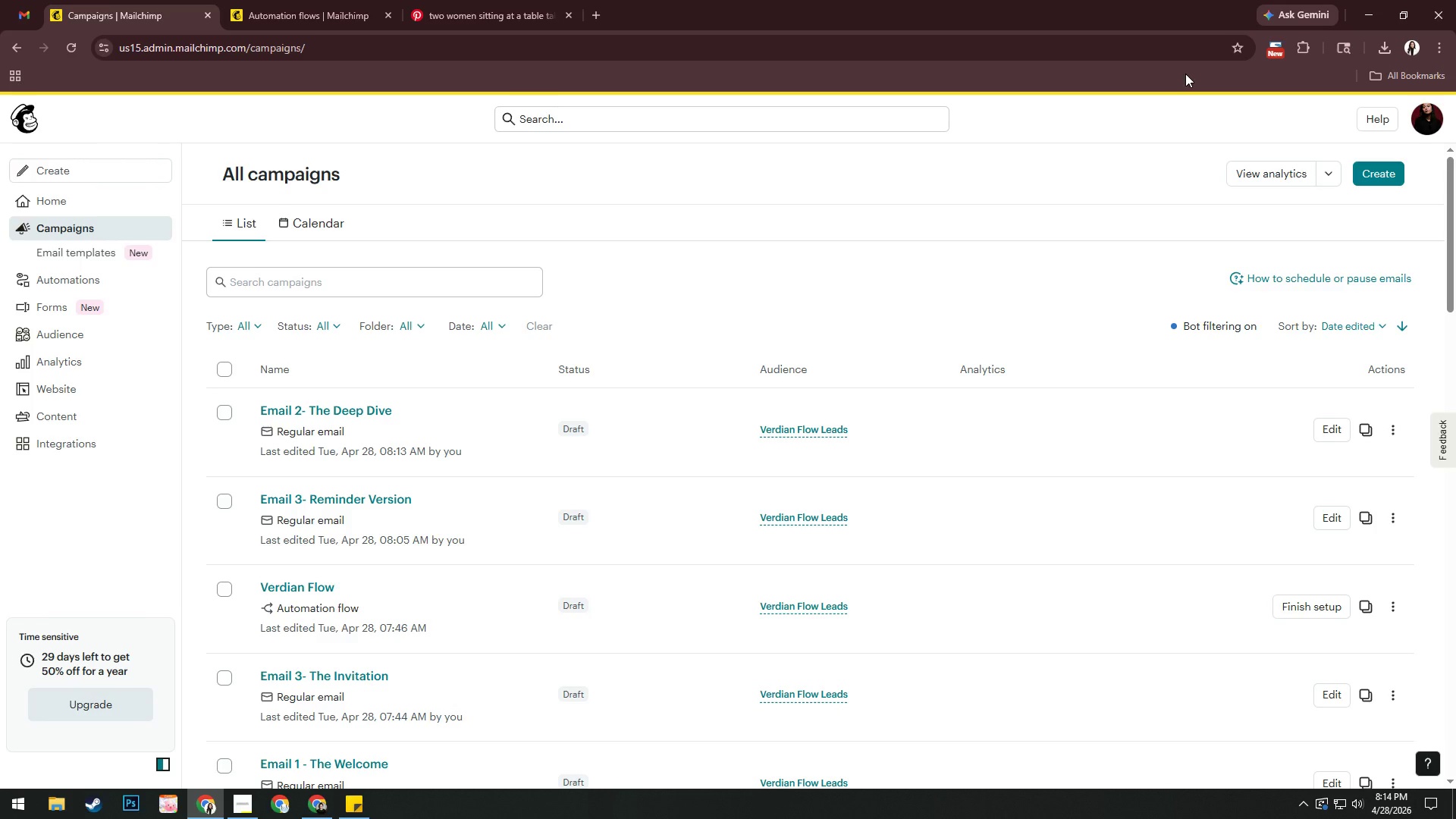 
key(Alt+AltLeft)
 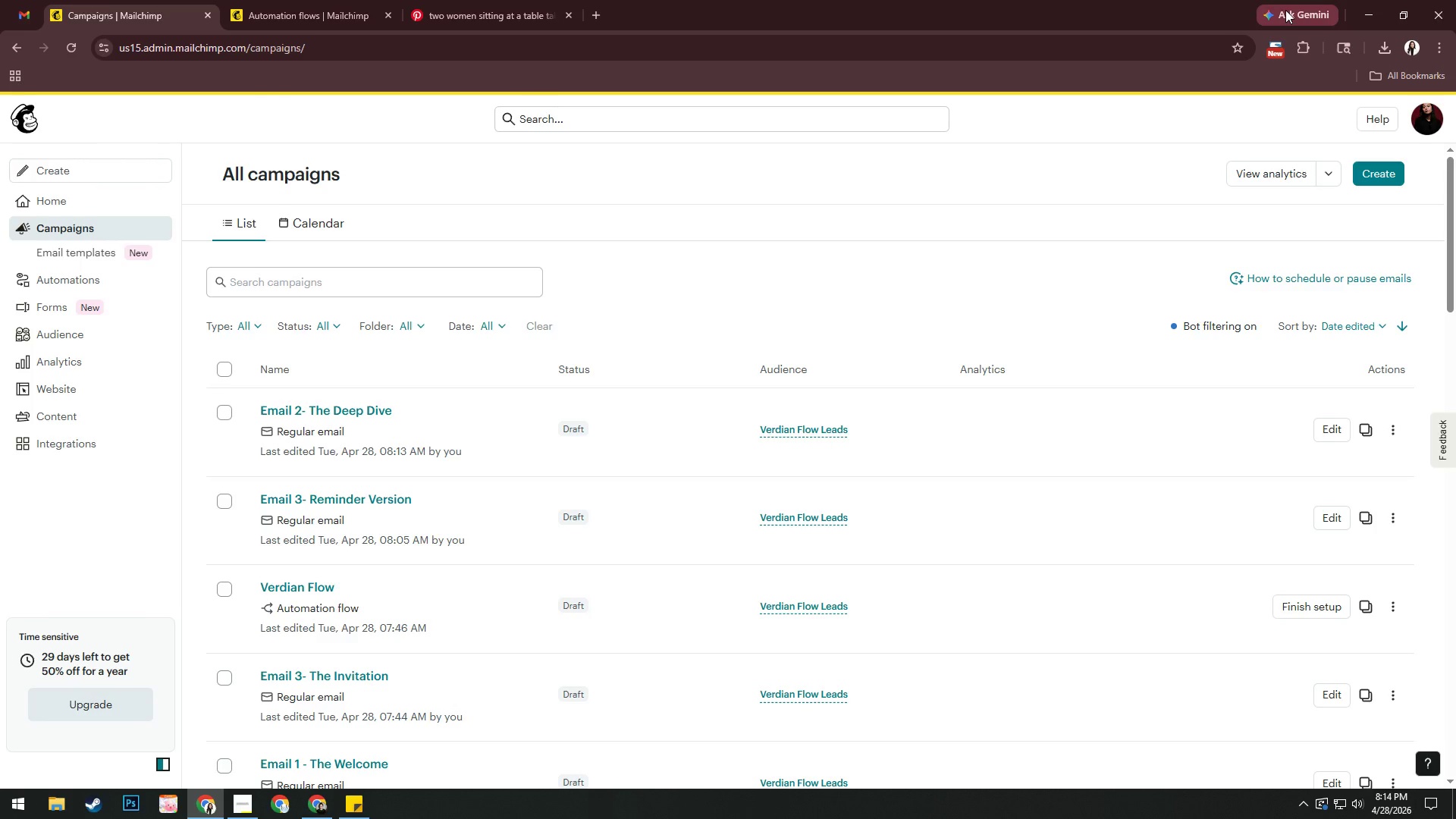 
key(Alt+Tab)